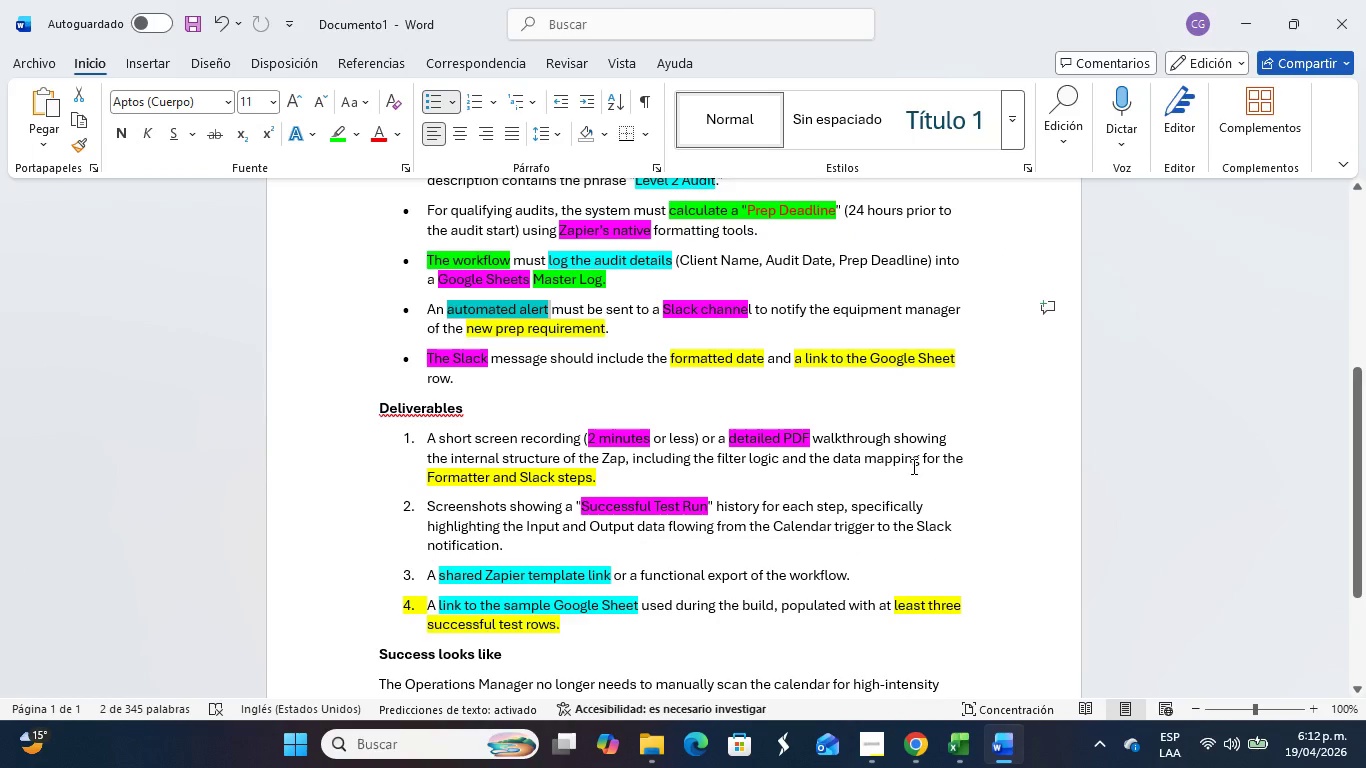 
hold_key(key=AltLeft, duration=1.92)
 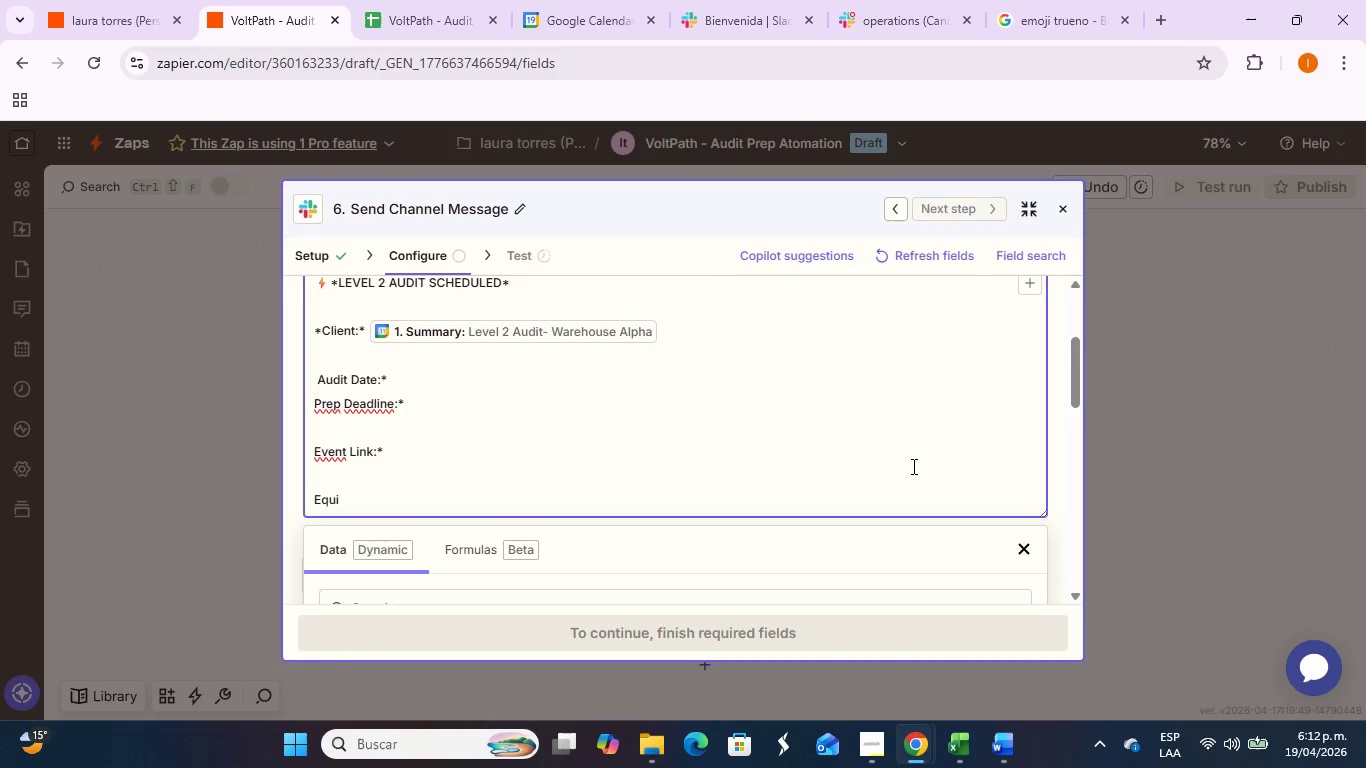 
key(Tab)
type(pment must be prepared 24 hours i )
key(Backspace)
type(n advance.)
 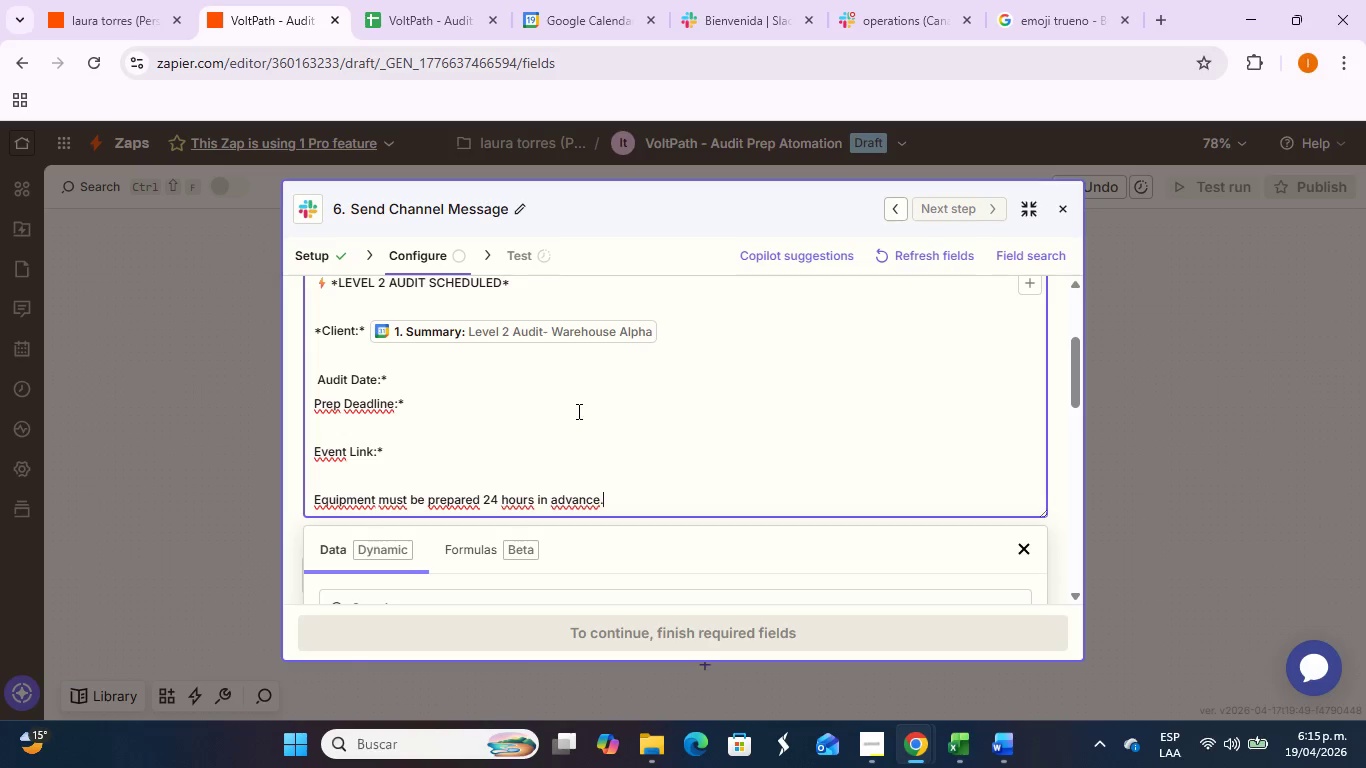 
wait(169.27)
 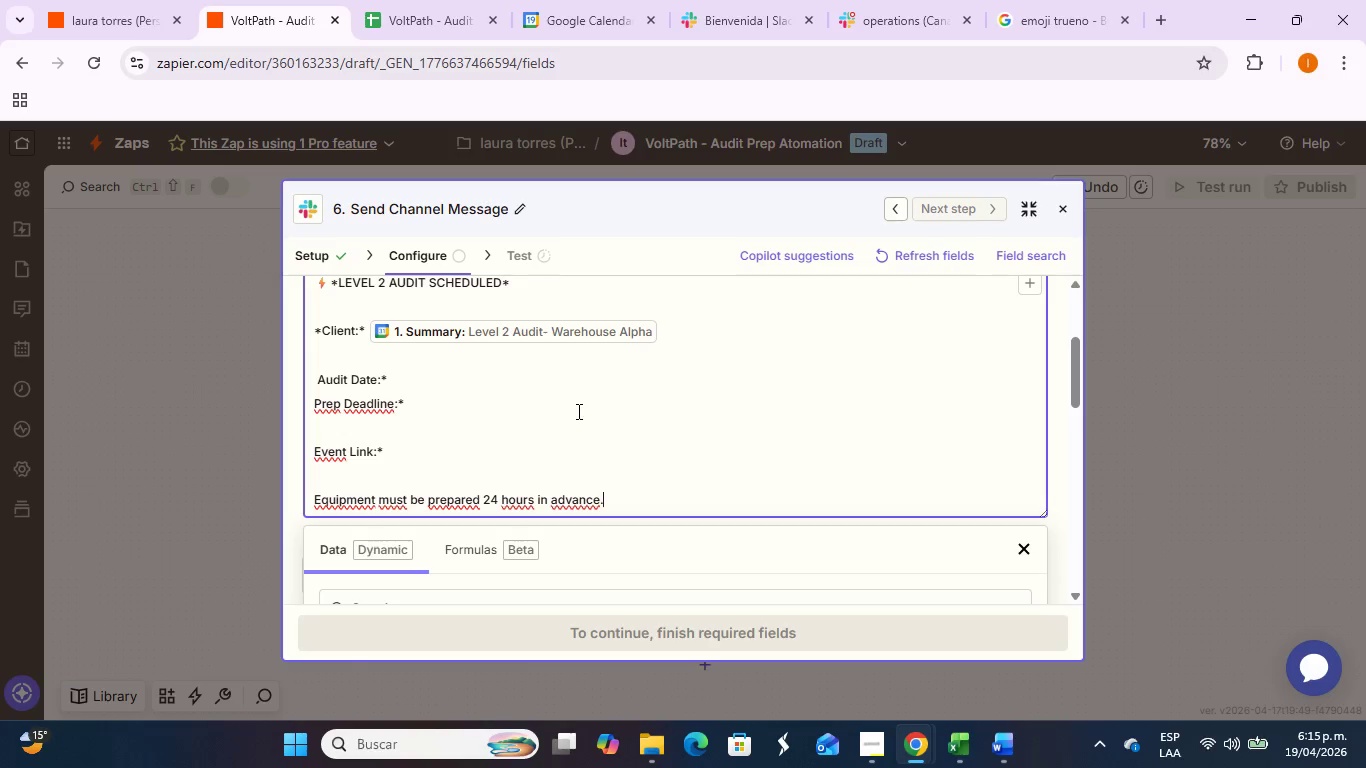 
scroll: coordinate [496, 474], scroll_direction: up, amount: 1.0
 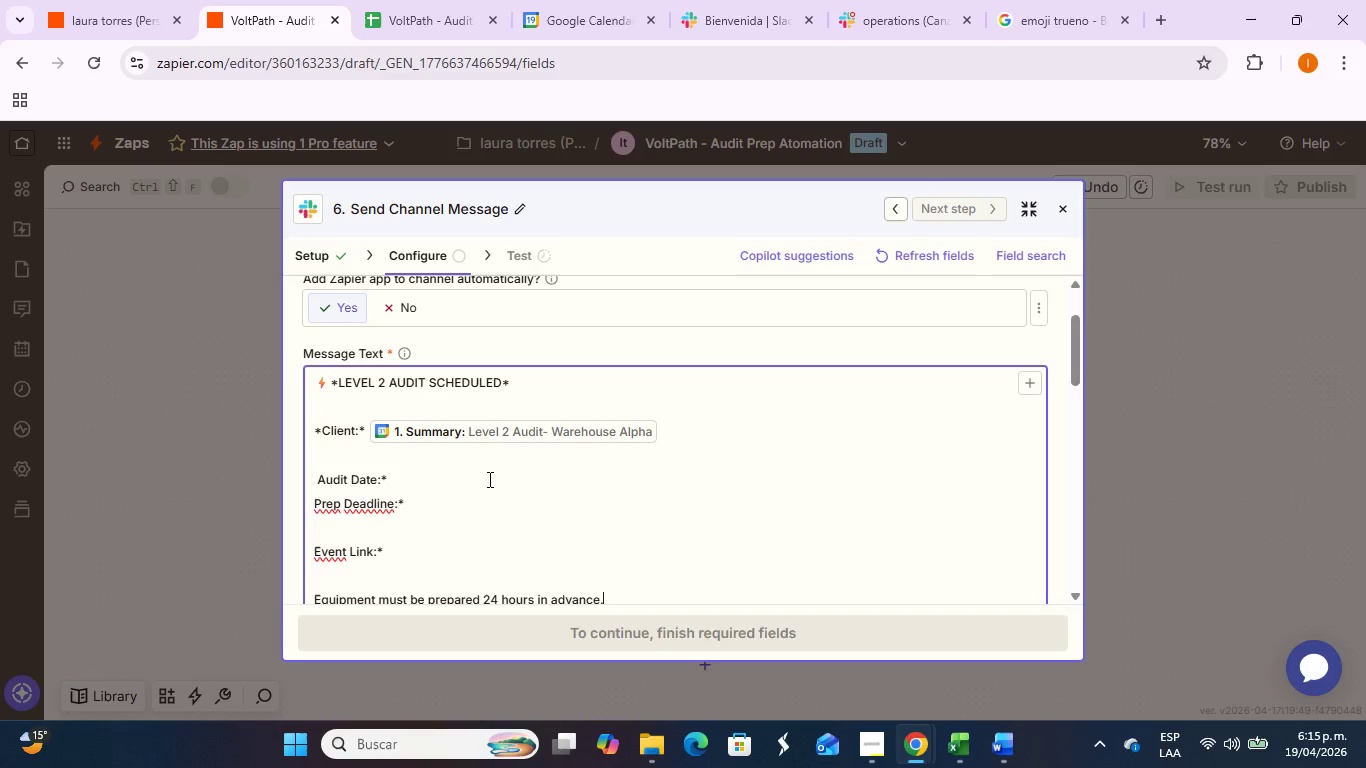 
left_click([488, 479])
 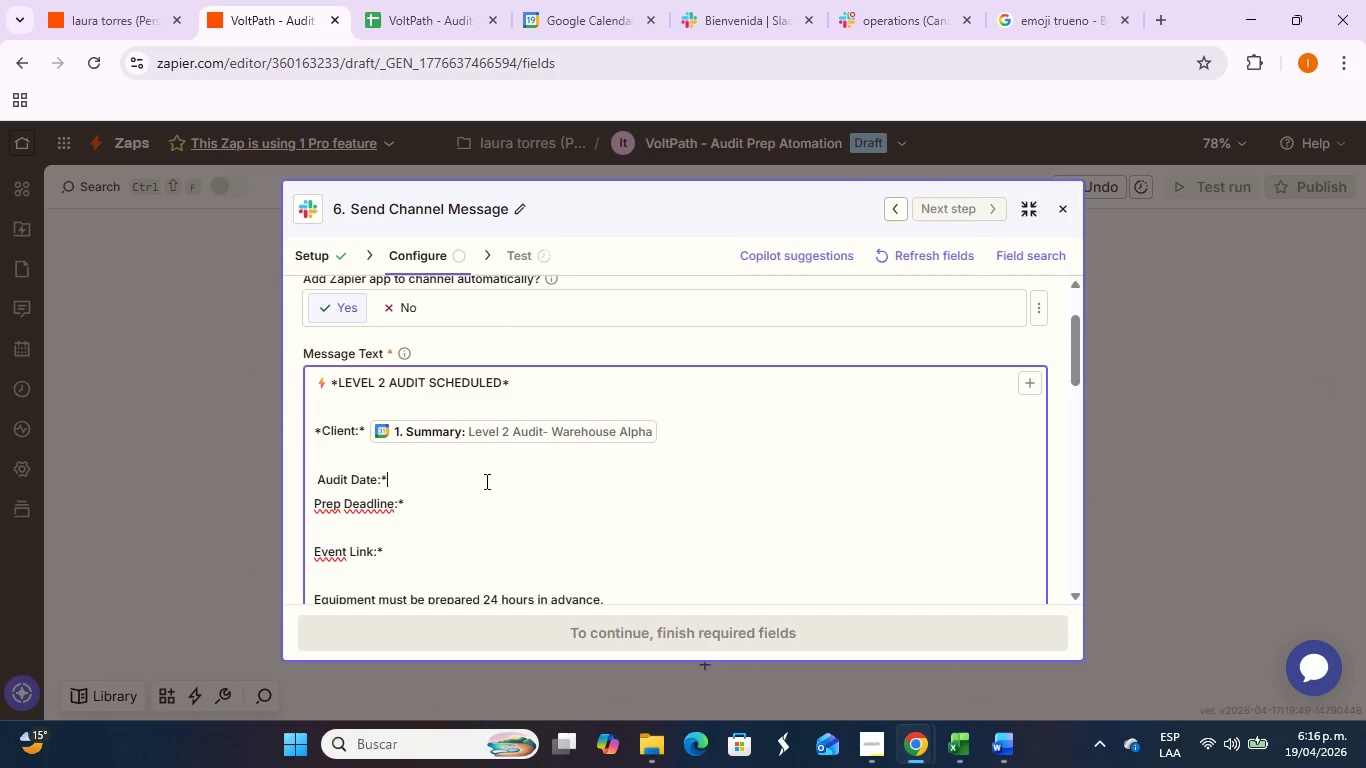 
wait(27.48)
 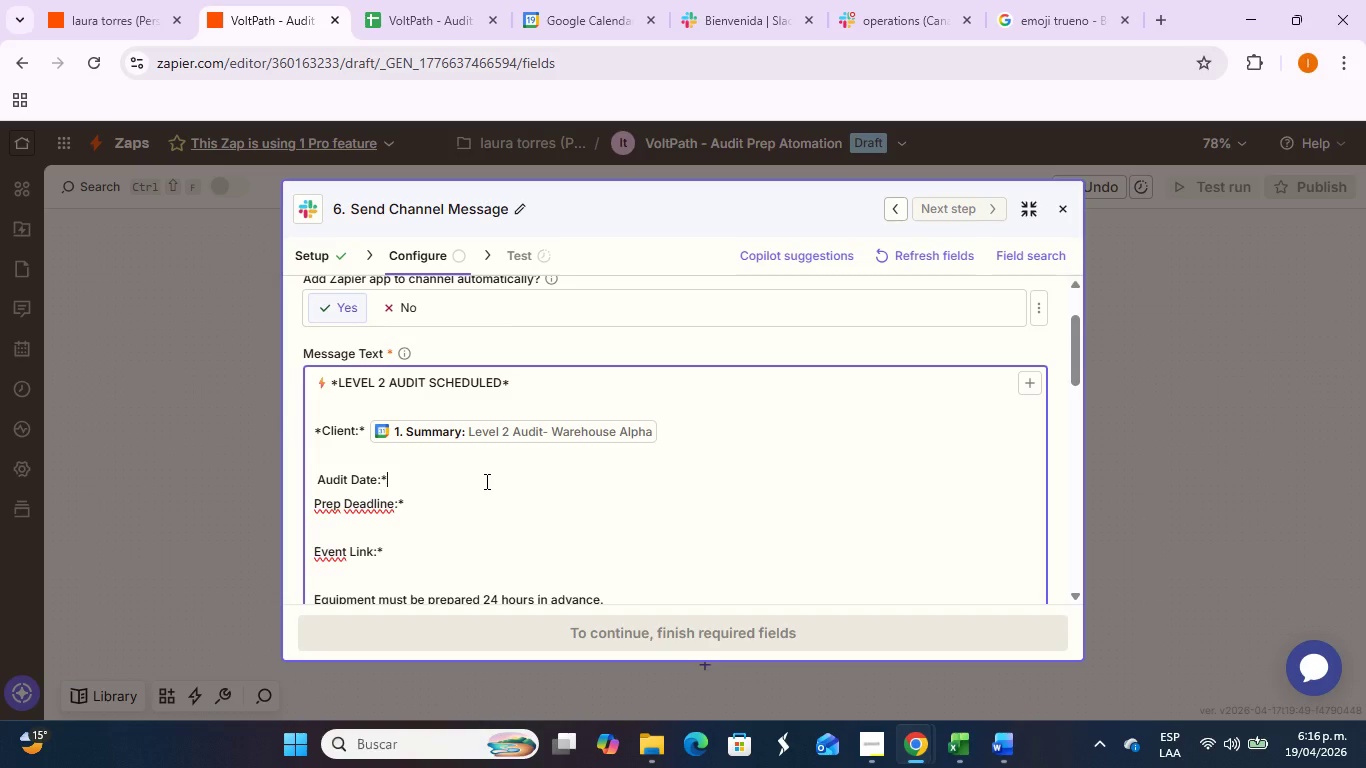 
key(Space)
 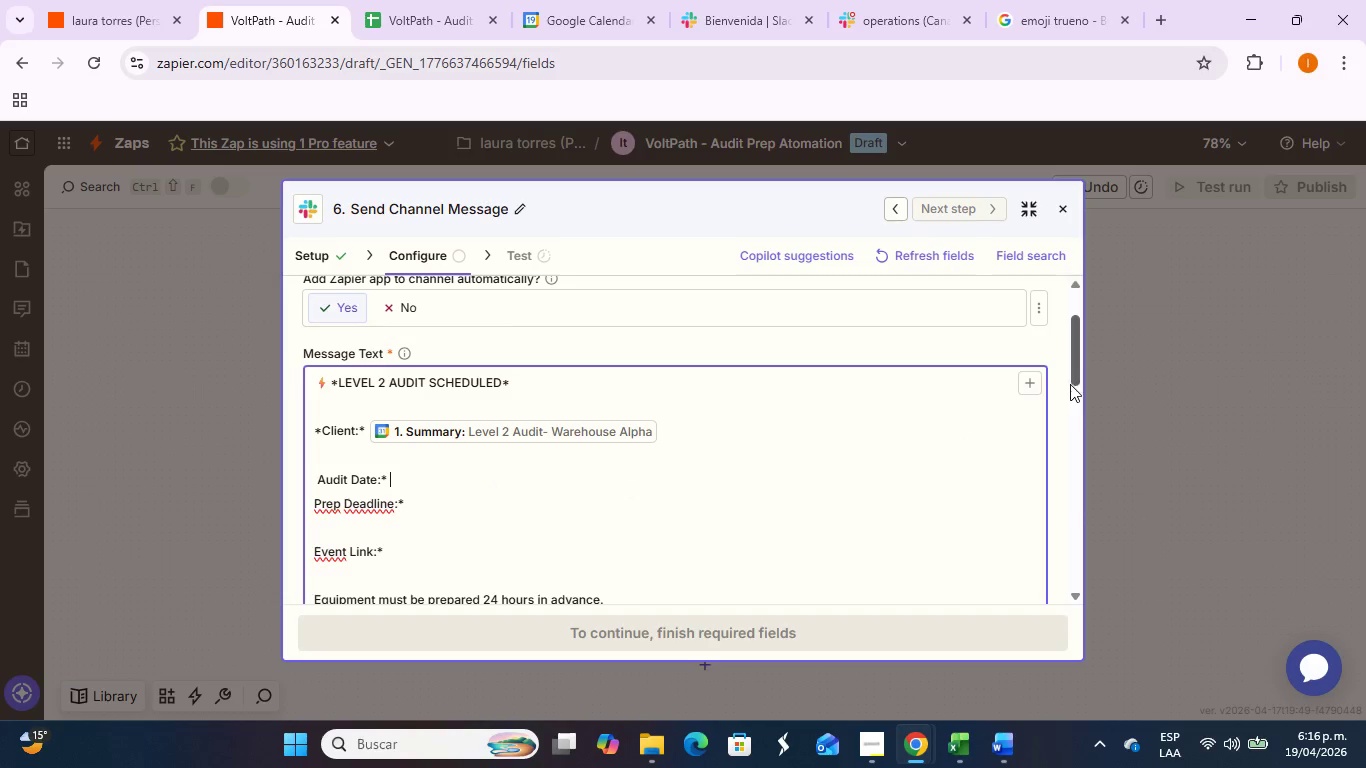 
left_click([1042, 389])
 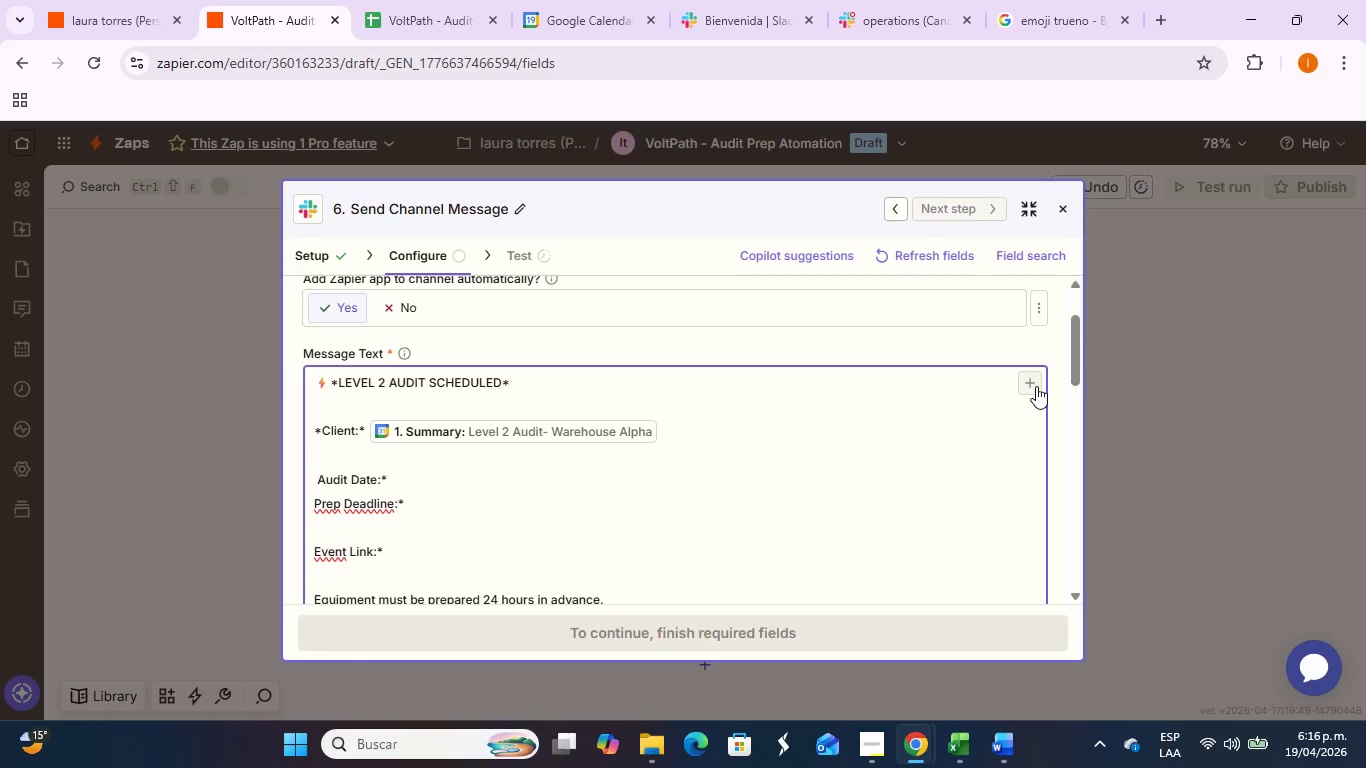 
wait(5.69)
 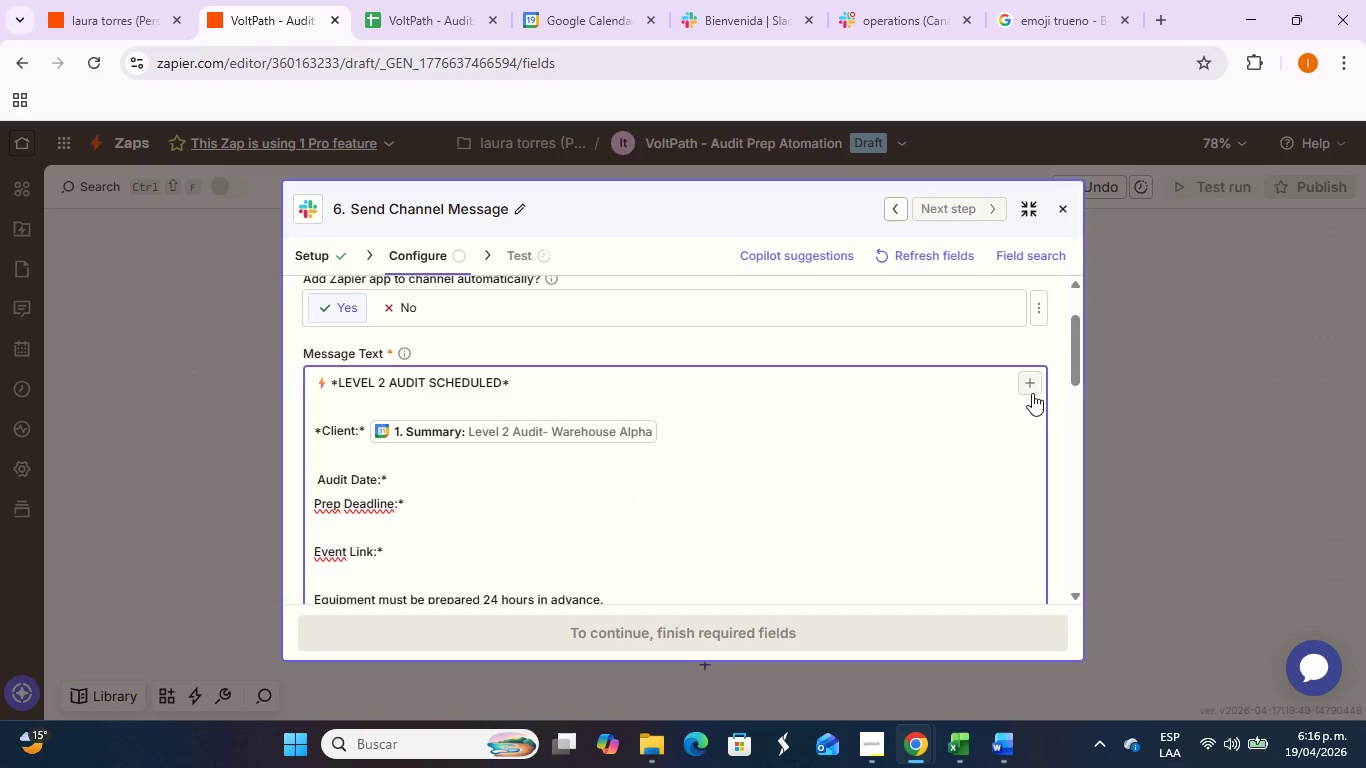 
left_click([1036, 386])
 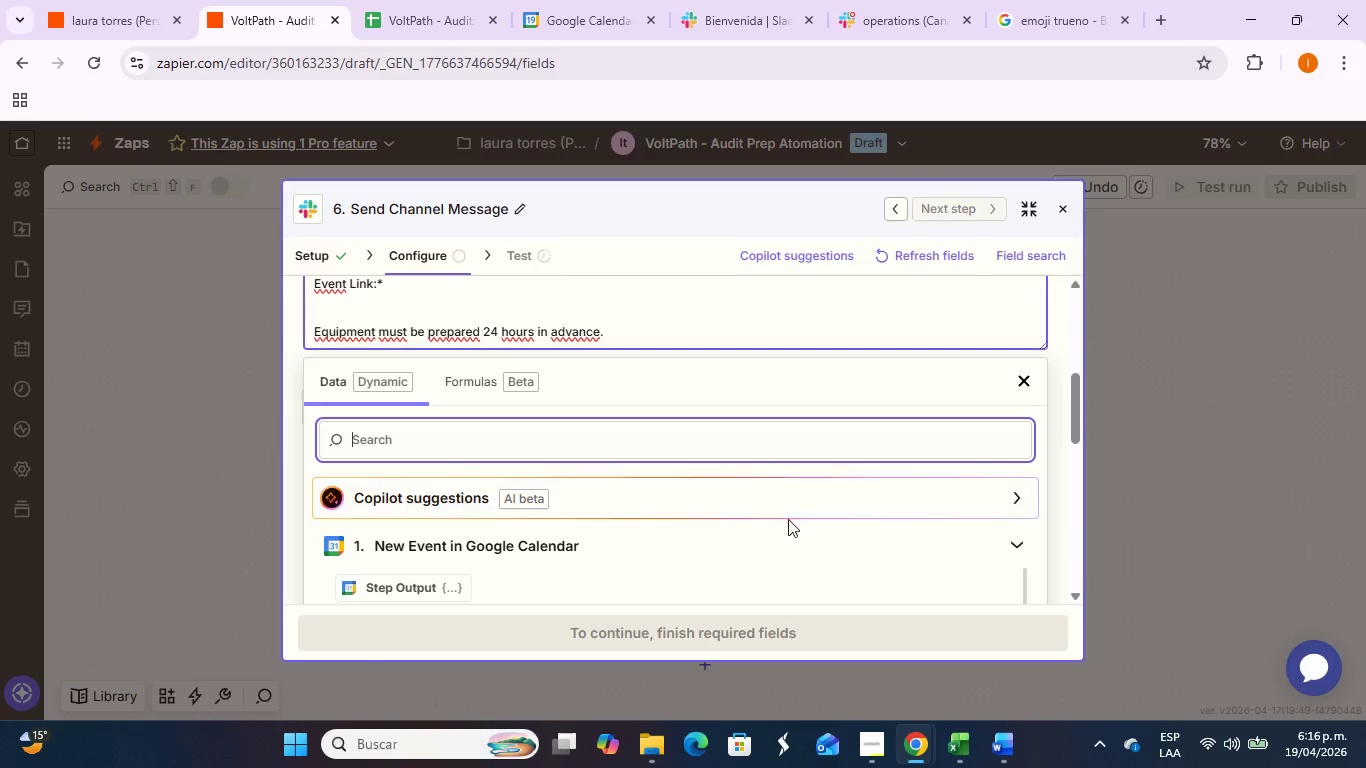 
scroll: coordinate [1048, 512], scroll_direction: down, amount: 15.0
 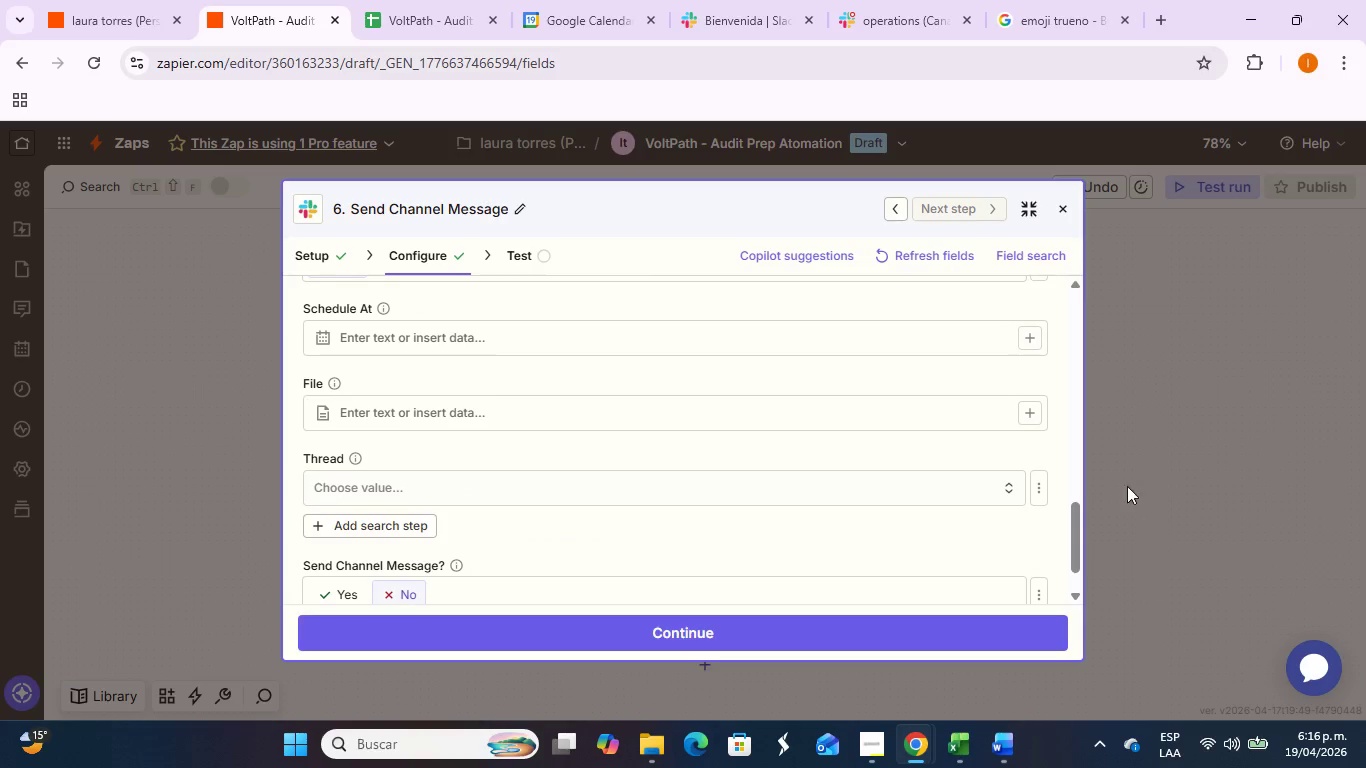 
scroll: coordinate [990, 484], scroll_direction: up, amount: 9.0
 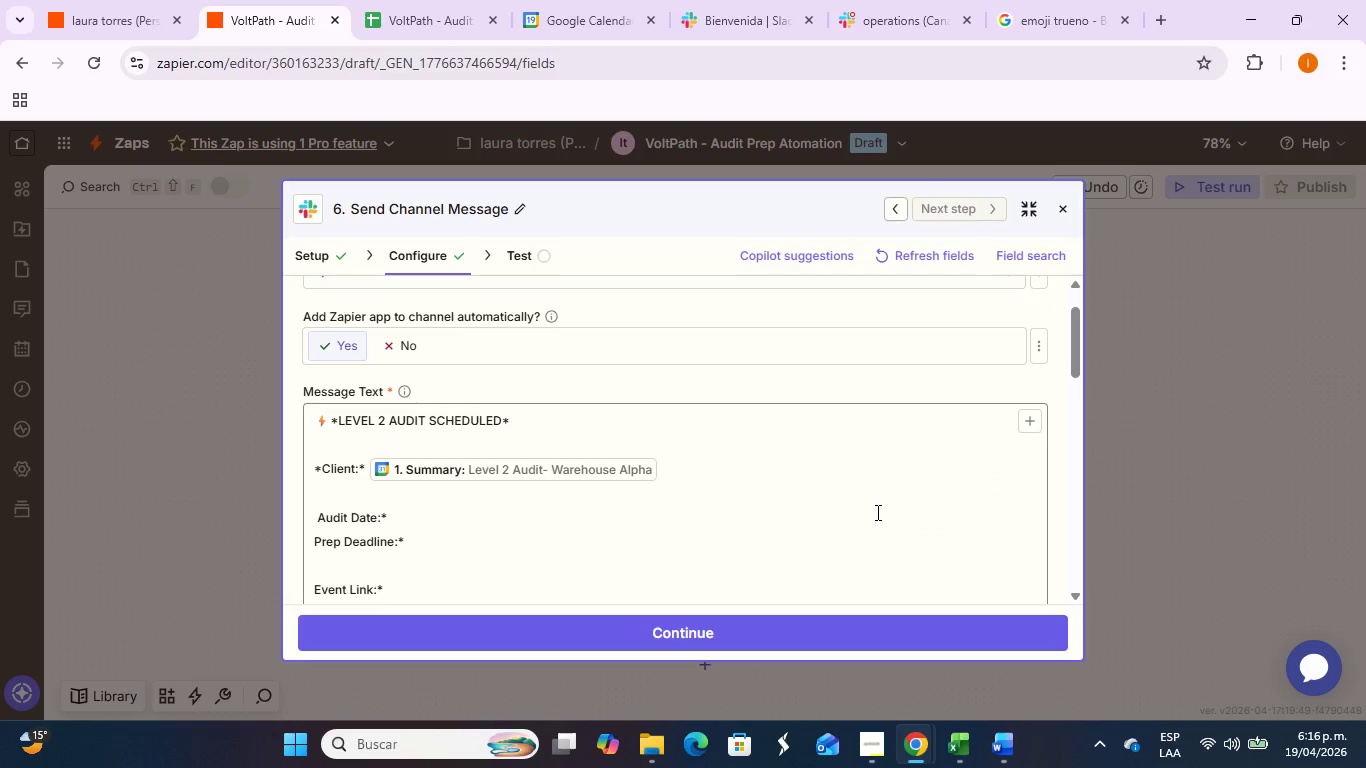 
left_click([874, 509])
 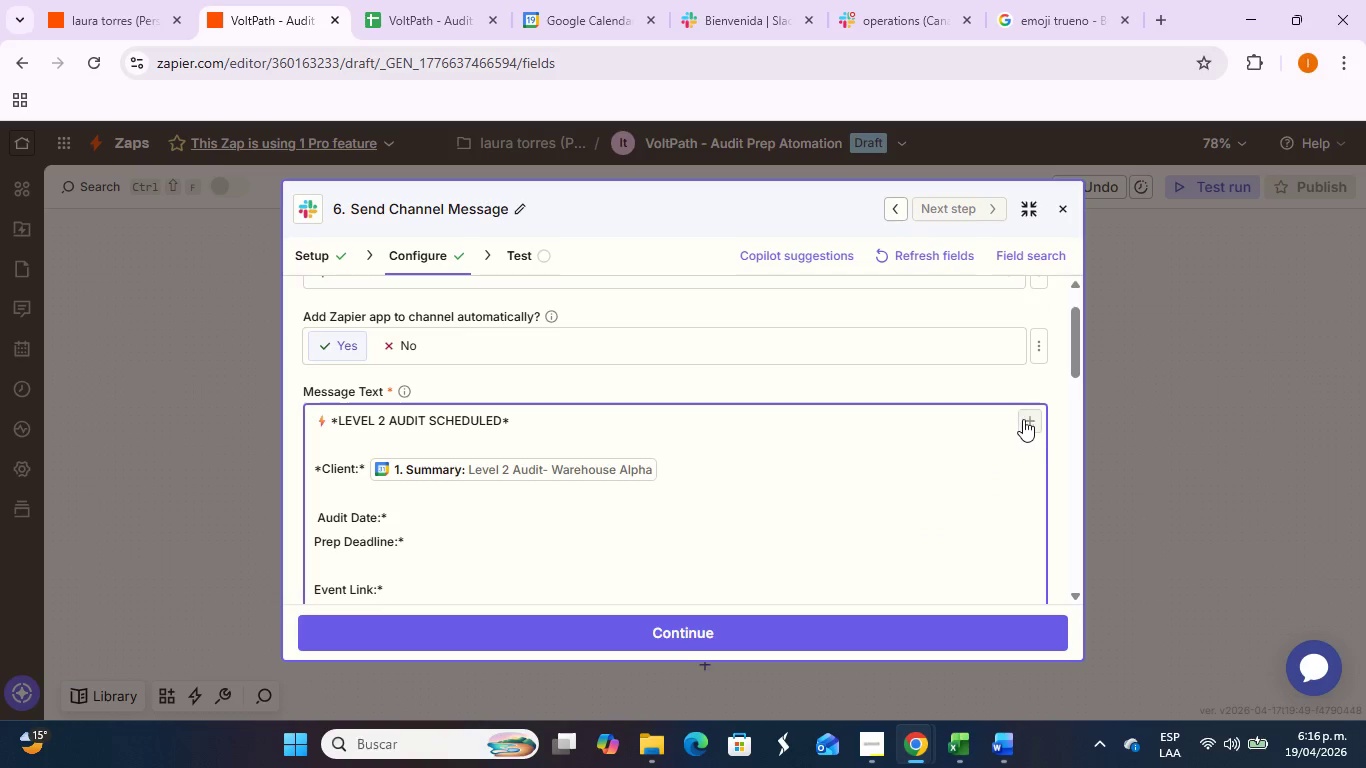 
left_click([1038, 428])
 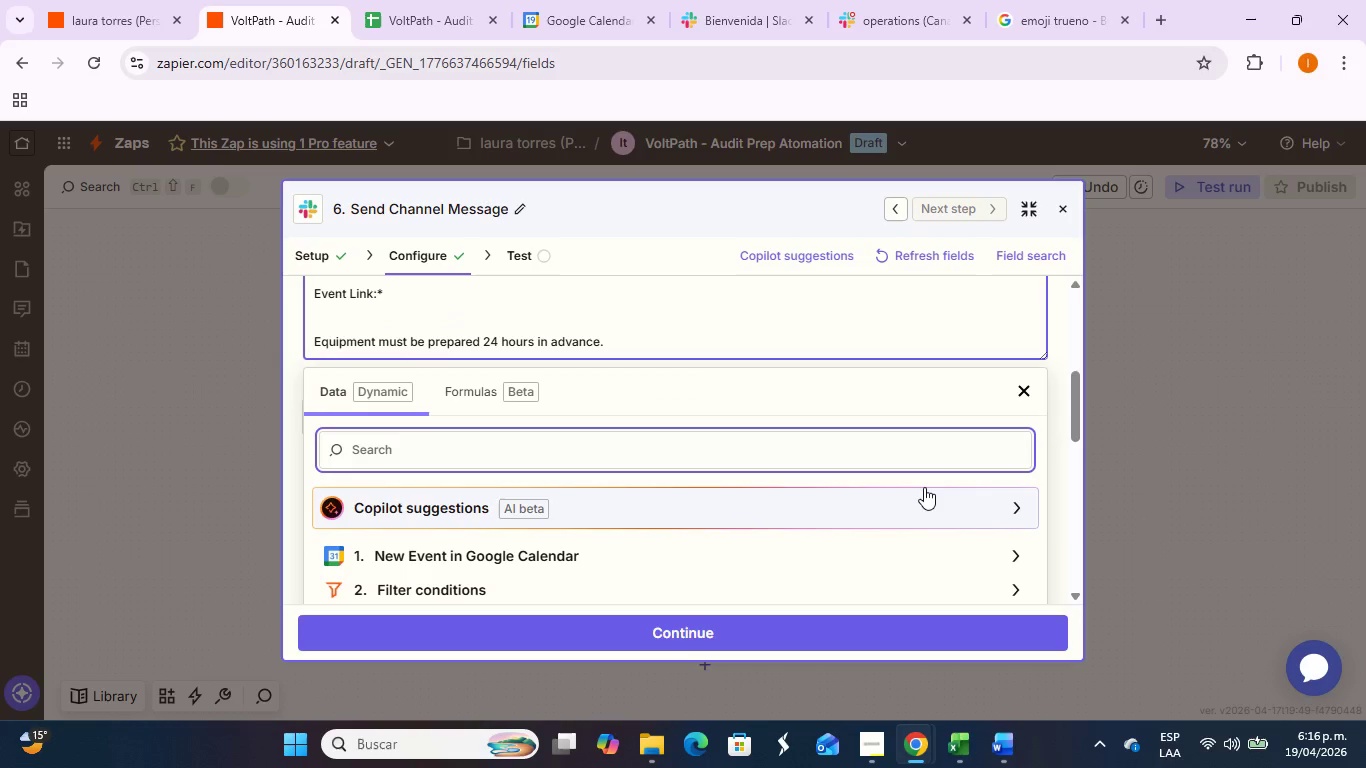 
scroll: coordinate [923, 487], scroll_direction: down, amount: 2.0
 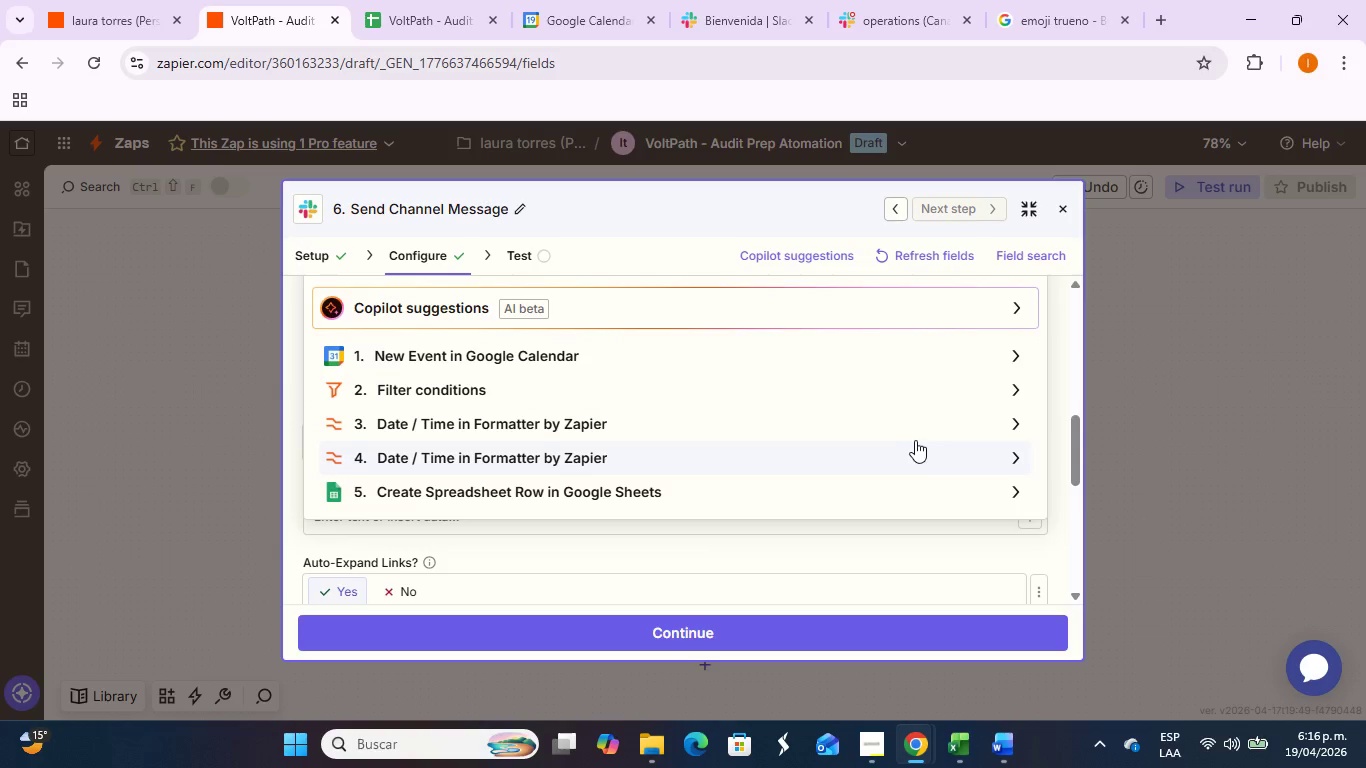 
left_click([929, 427])
 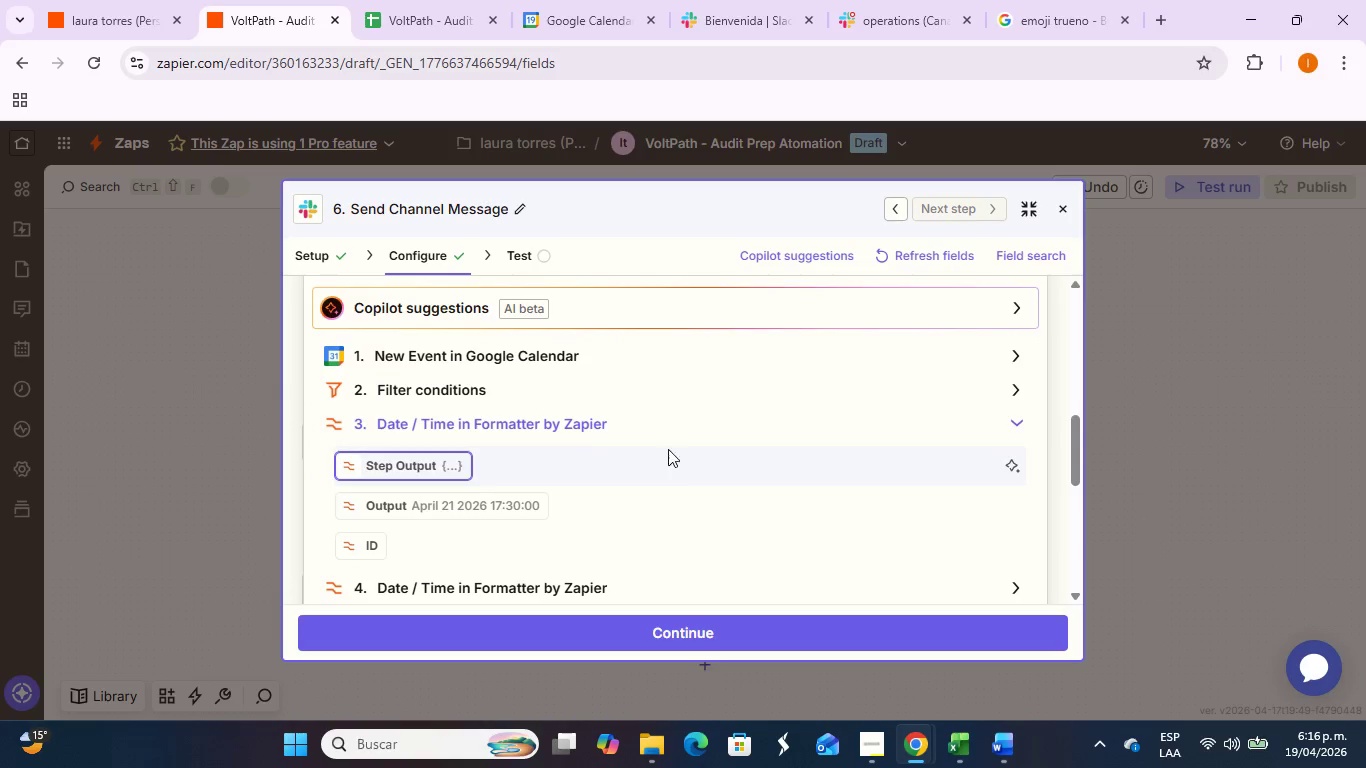 
left_click([519, 513])
 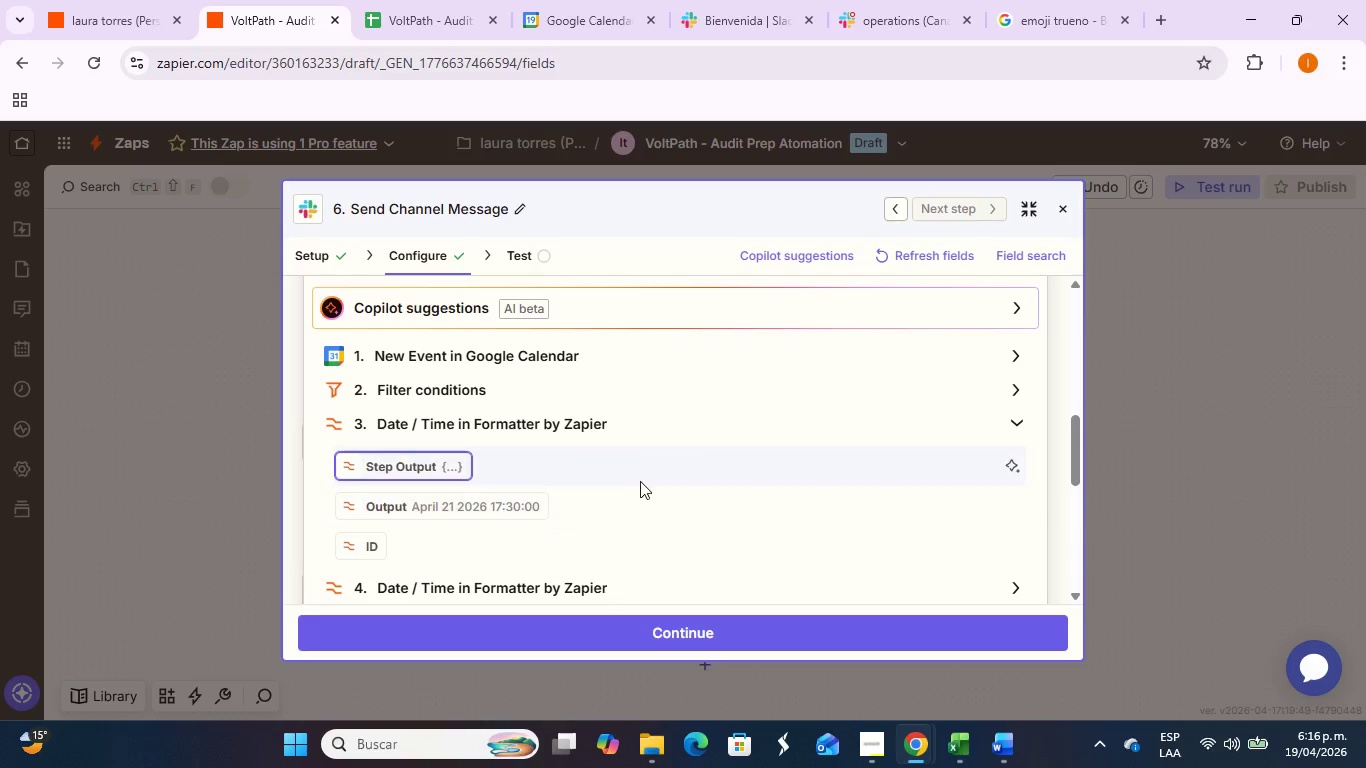 
scroll: coordinate [645, 480], scroll_direction: up, amount: 3.0
 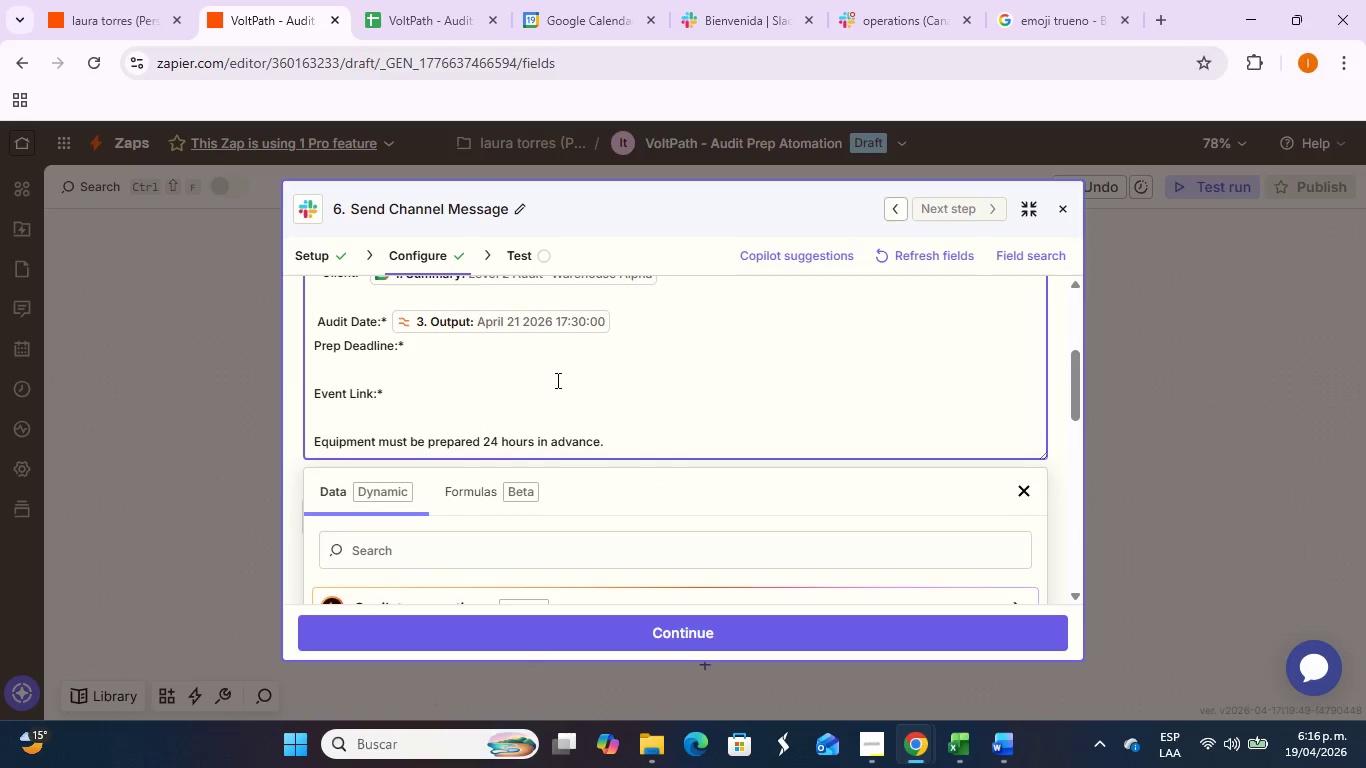 
left_click([567, 361])
 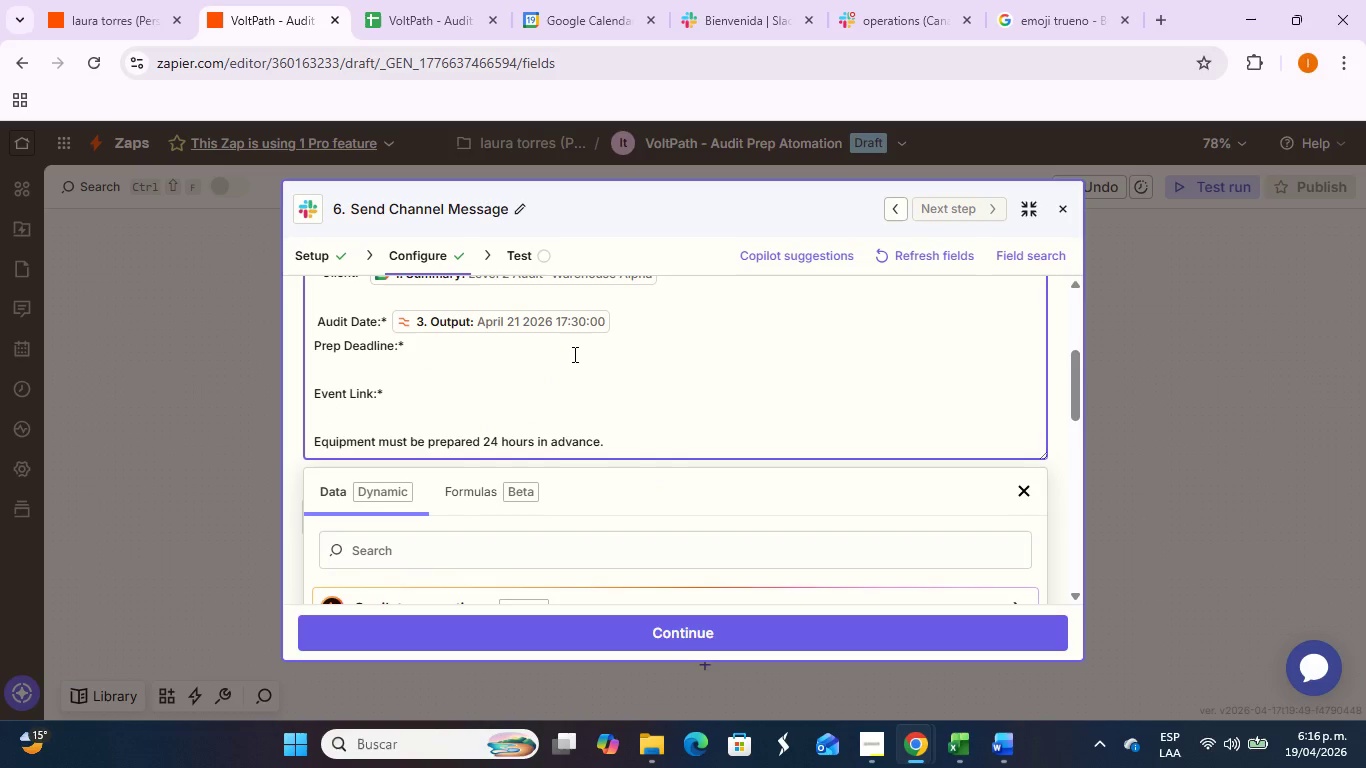 
left_click([573, 354])
 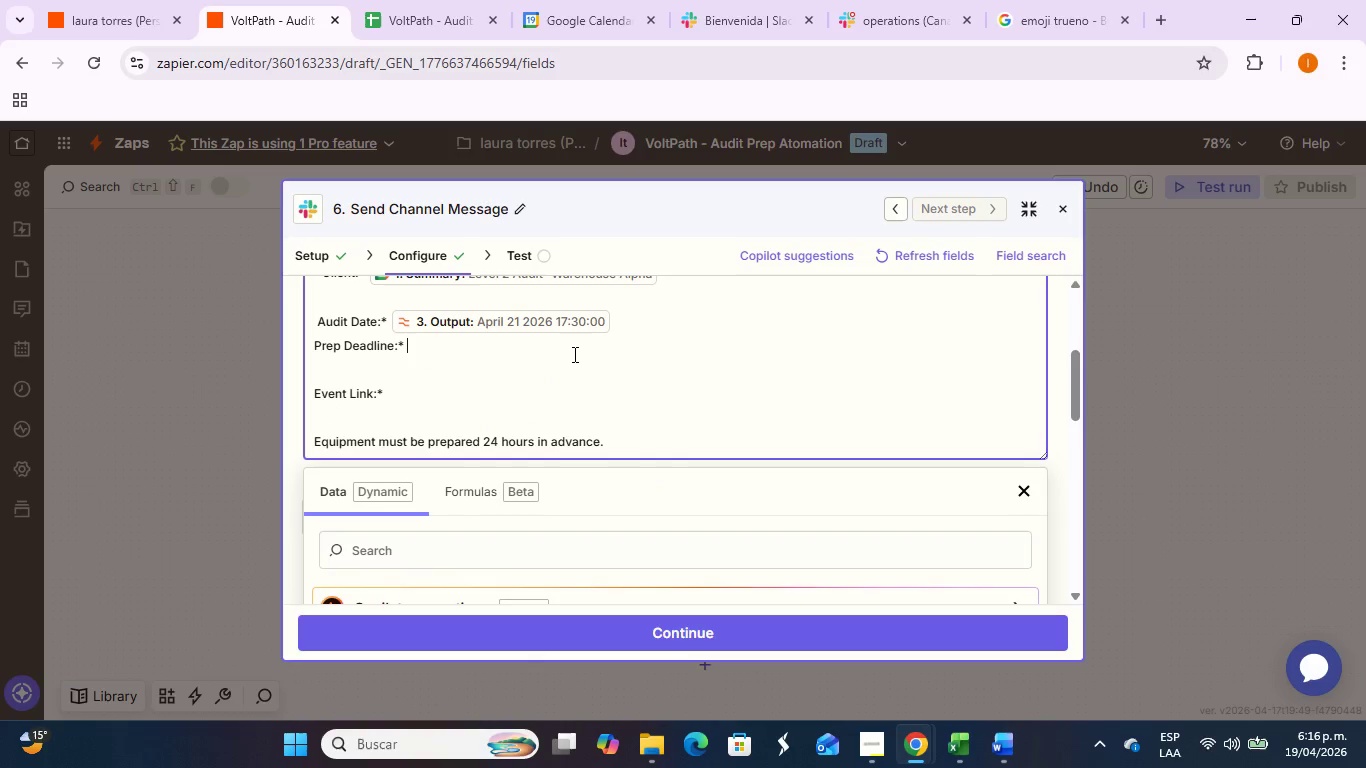 
key(Space)
 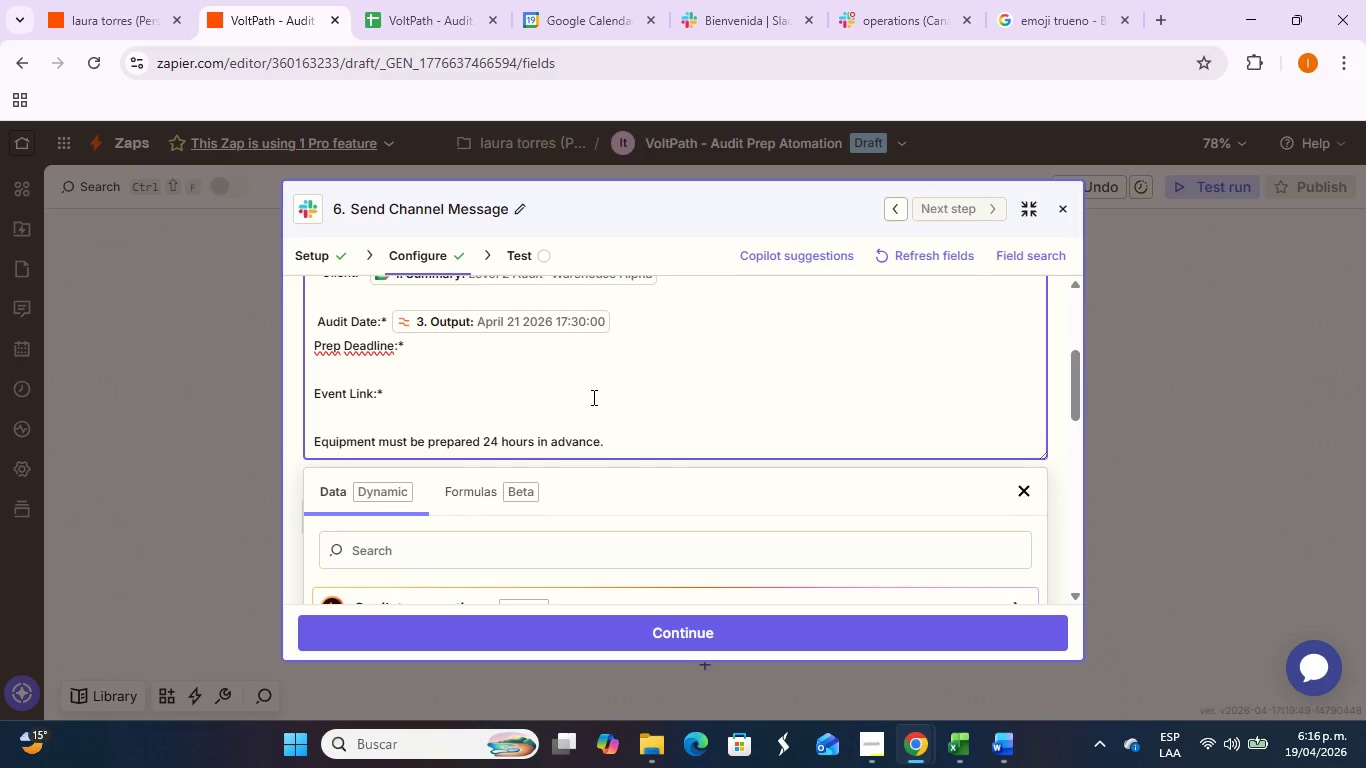 
key(Backspace)
 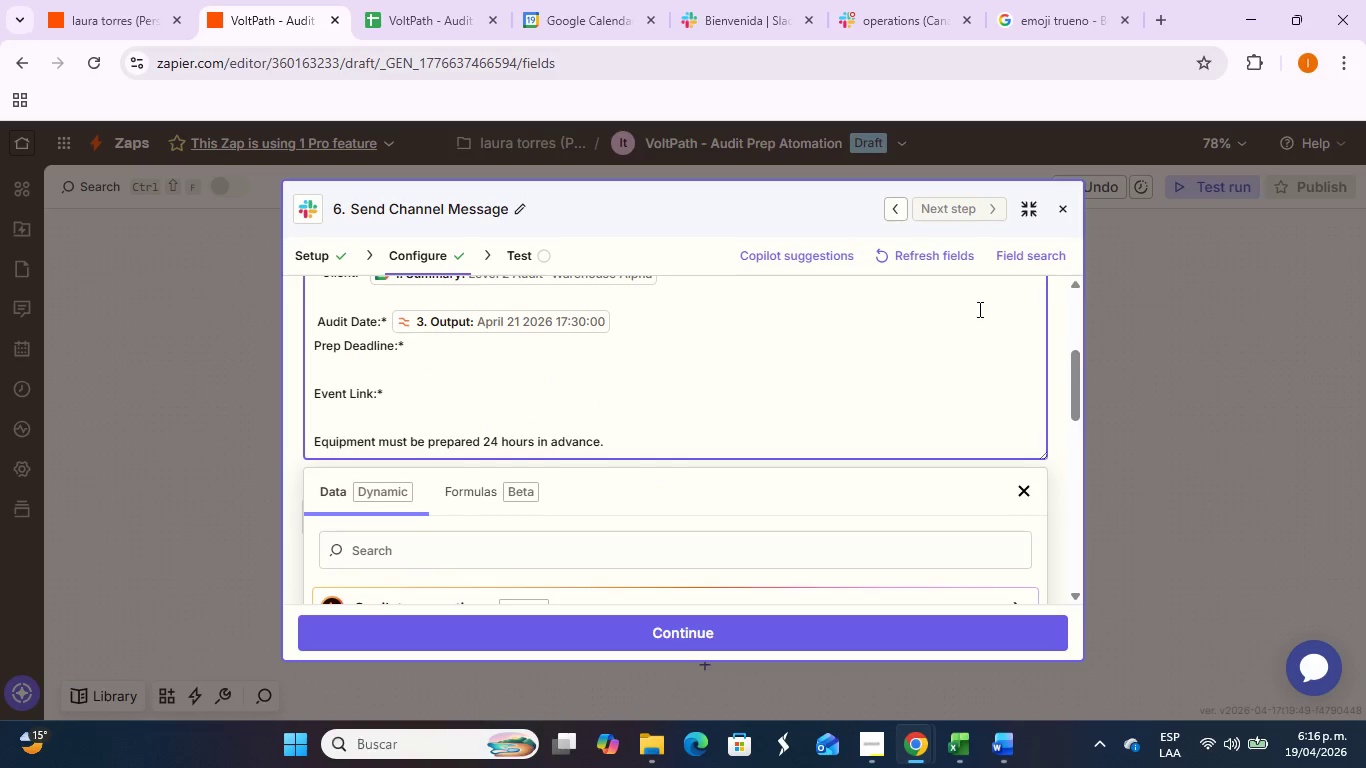 
scroll: coordinate [969, 345], scroll_direction: up, amount: 1.0
 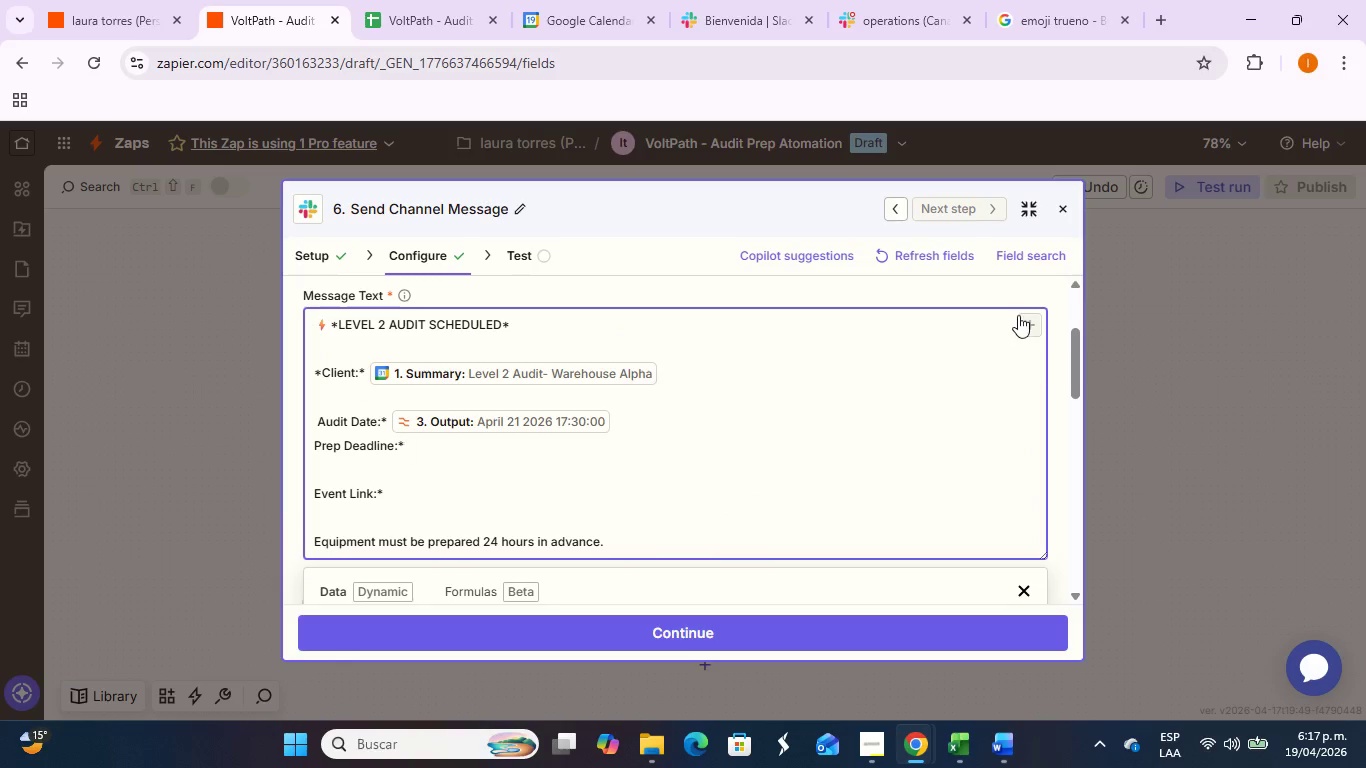 
left_click([1019, 327])
 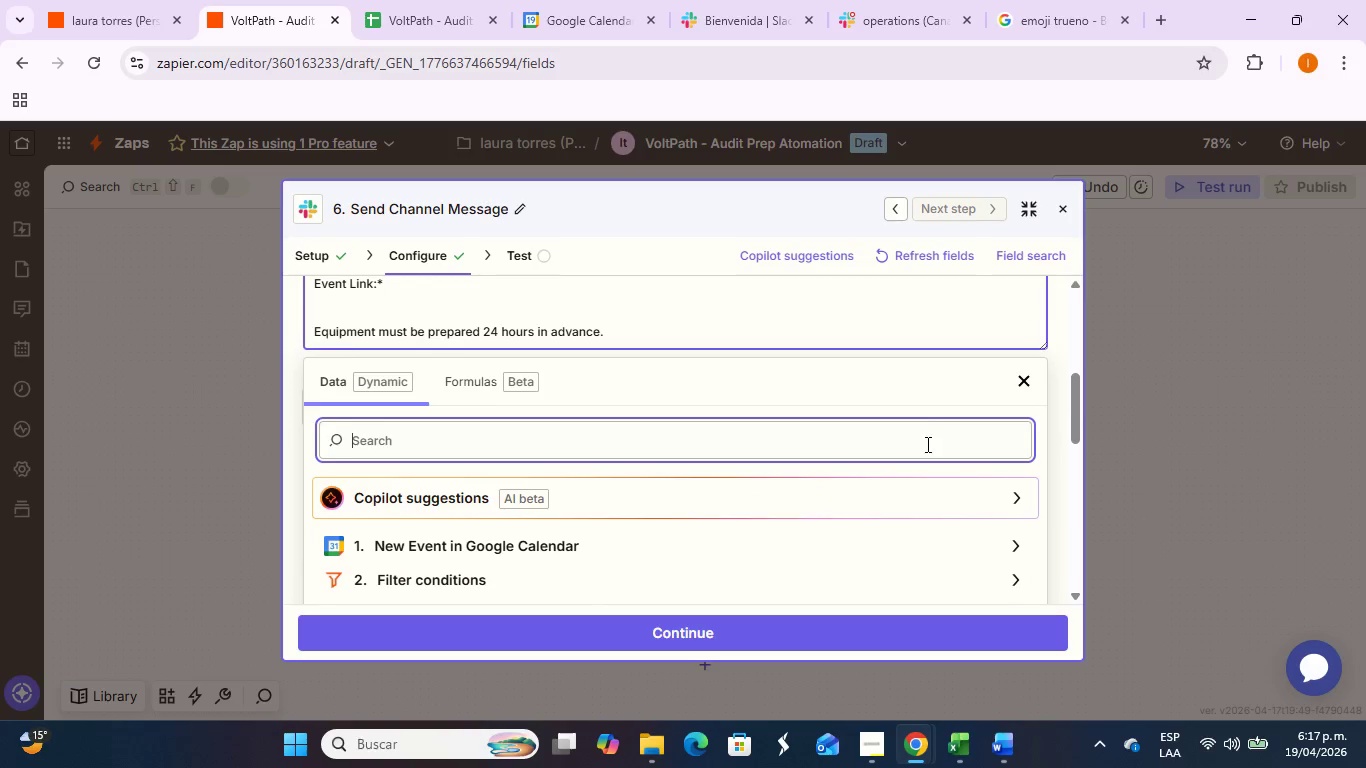 
scroll: coordinate [925, 444], scroll_direction: down, amount: 2.0
 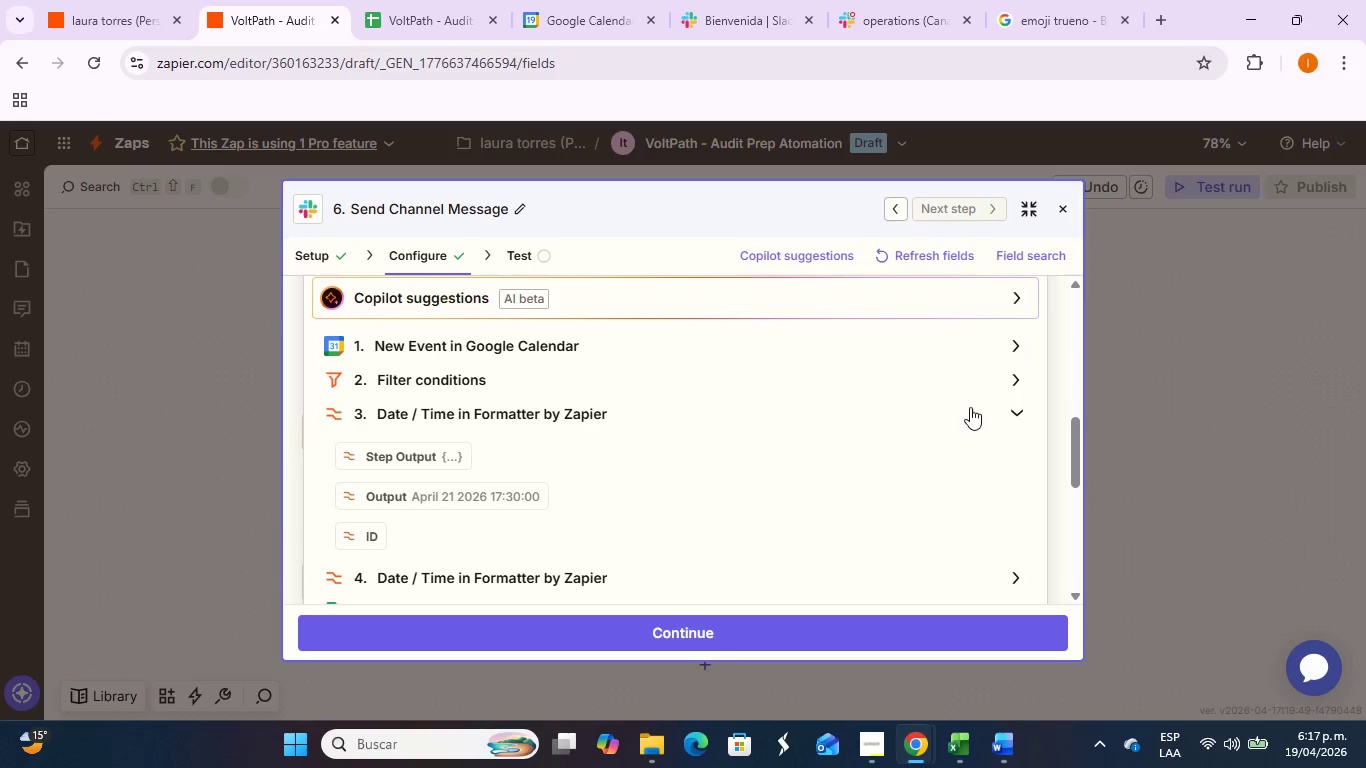 
left_click([1012, 412])
 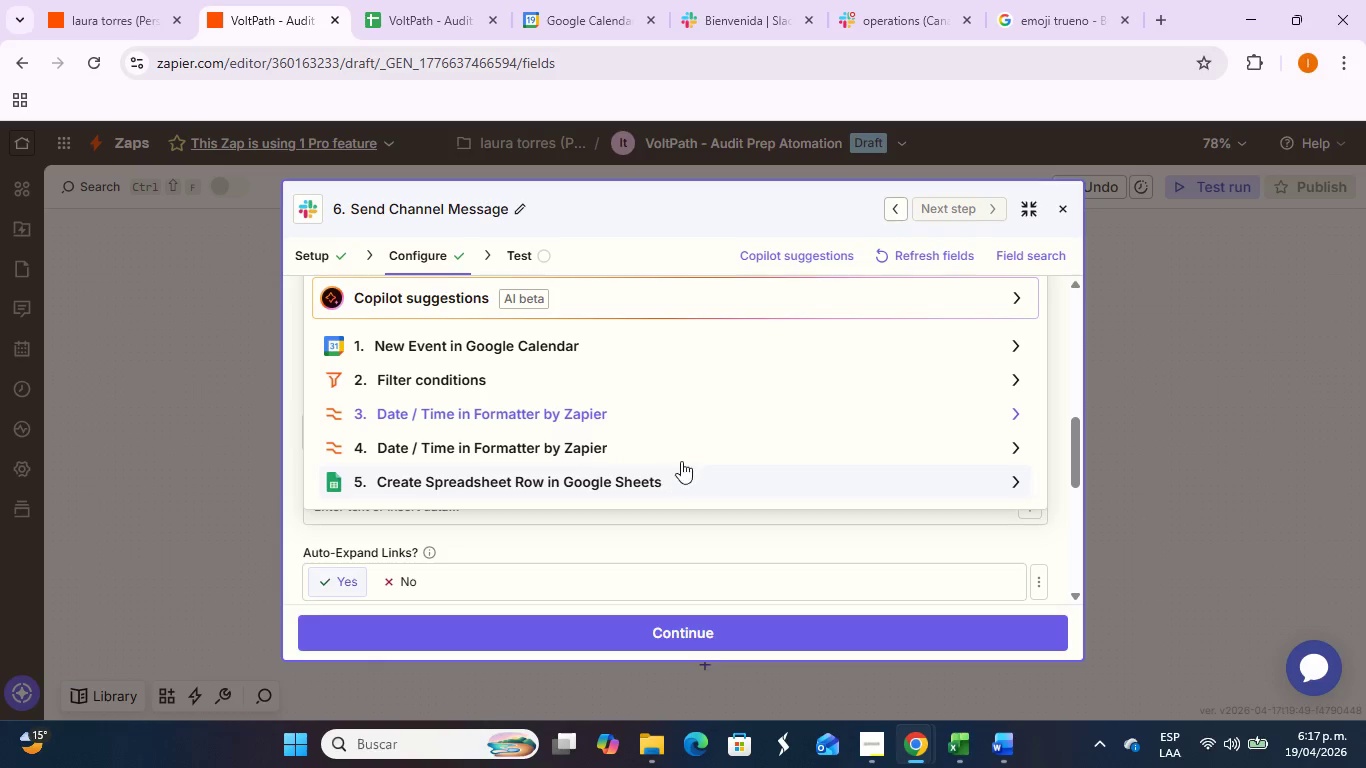 
left_click([681, 454])
 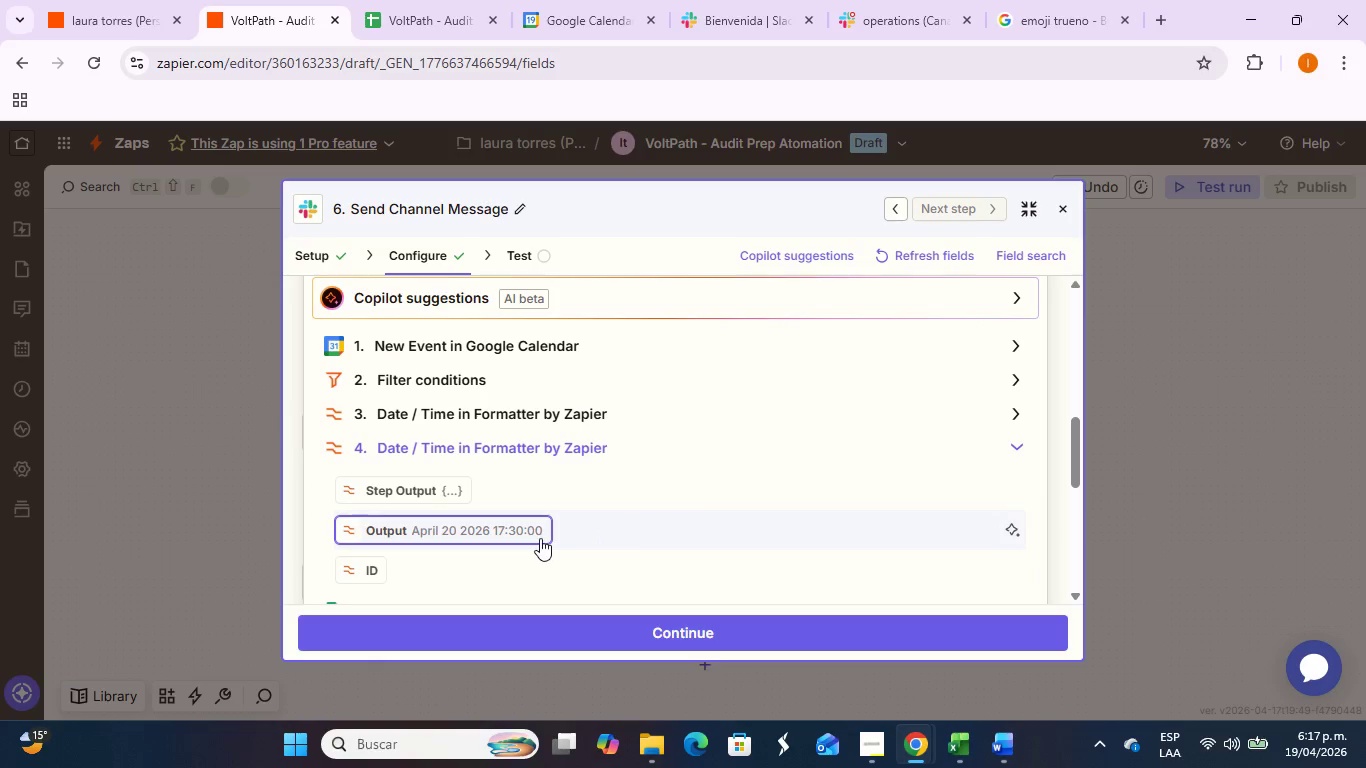 
left_click([536, 532])
 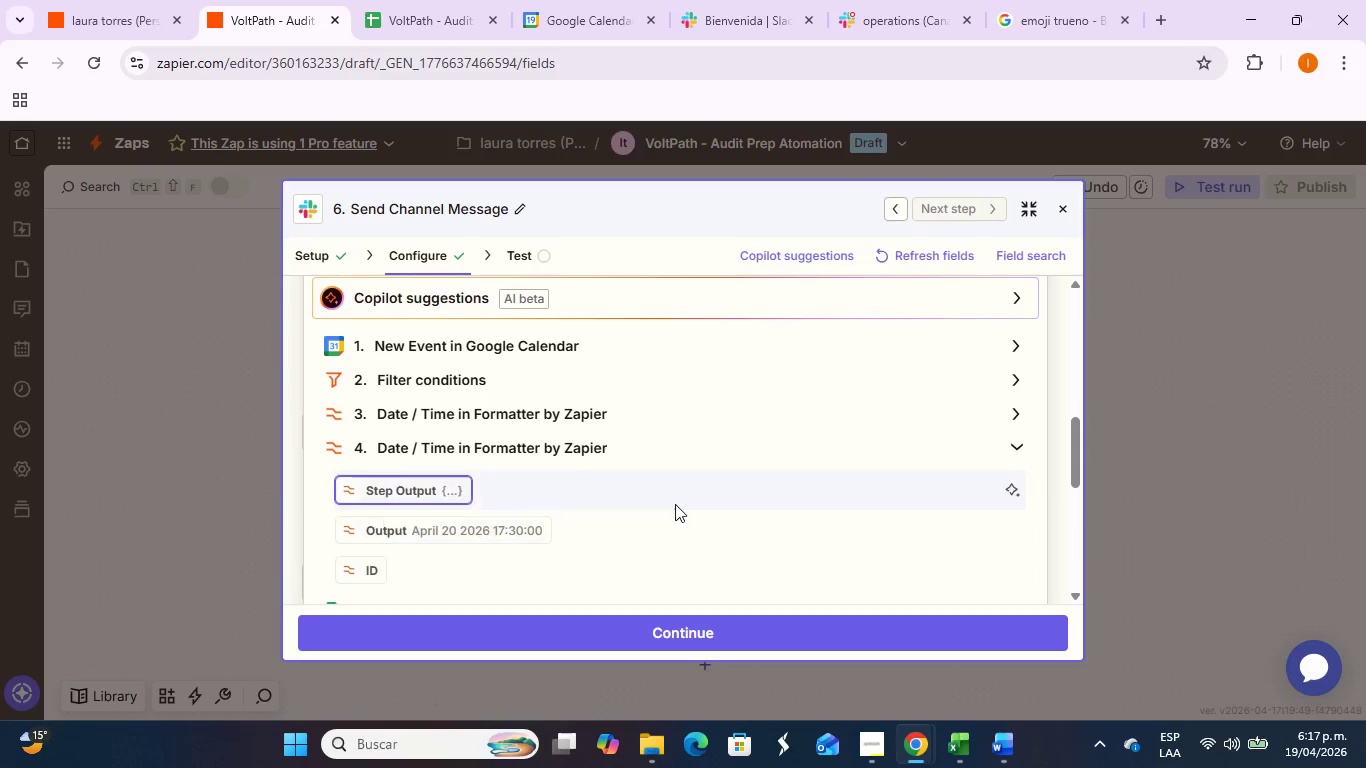 
scroll: coordinate [677, 499], scroll_direction: up, amount: 4.0
 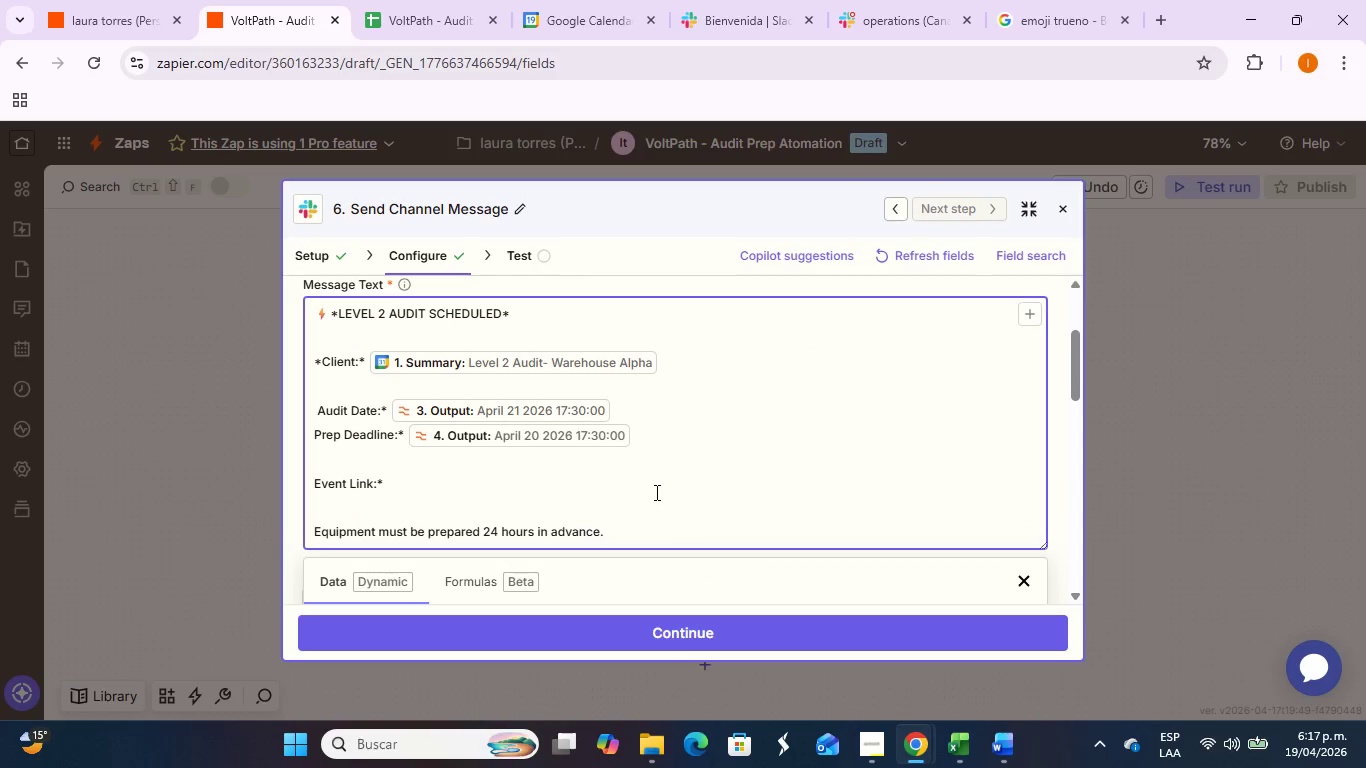 
left_click([657, 483])
 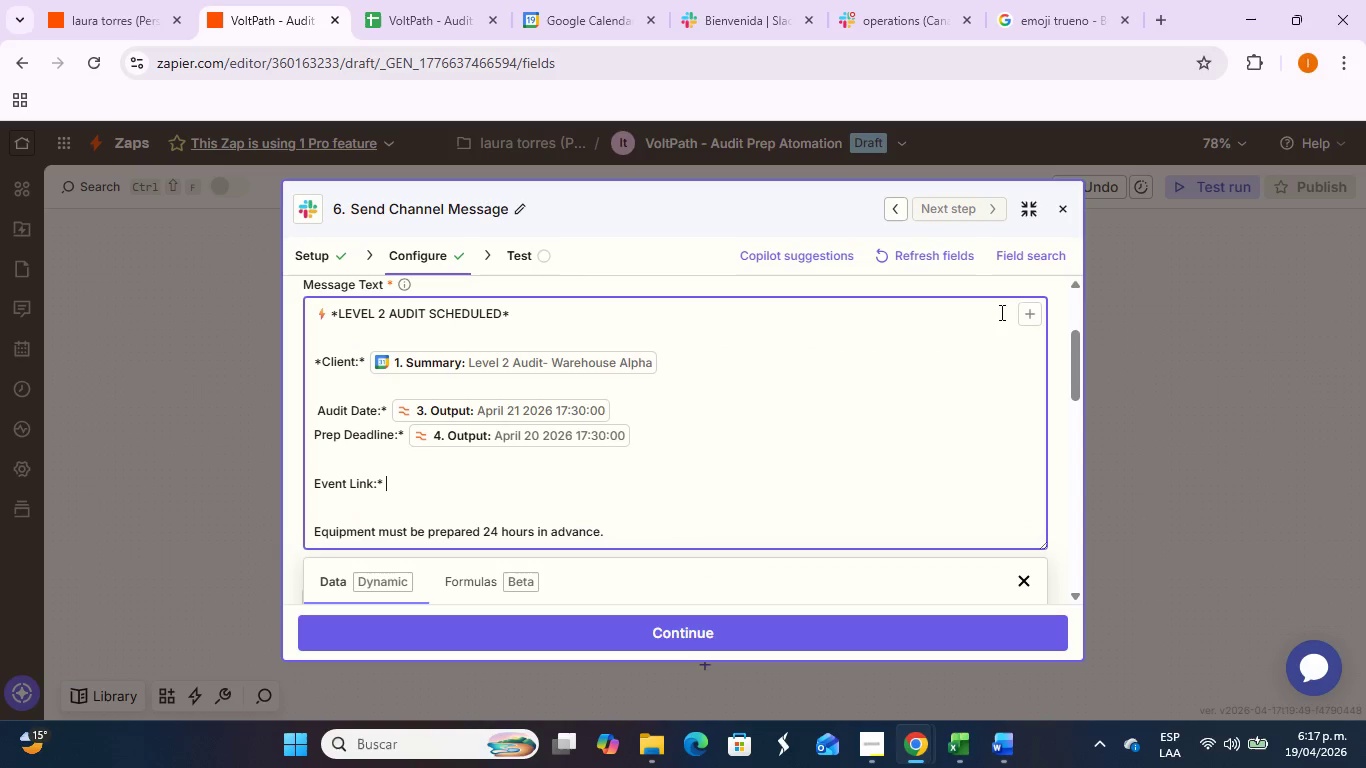 
left_click([1021, 312])
 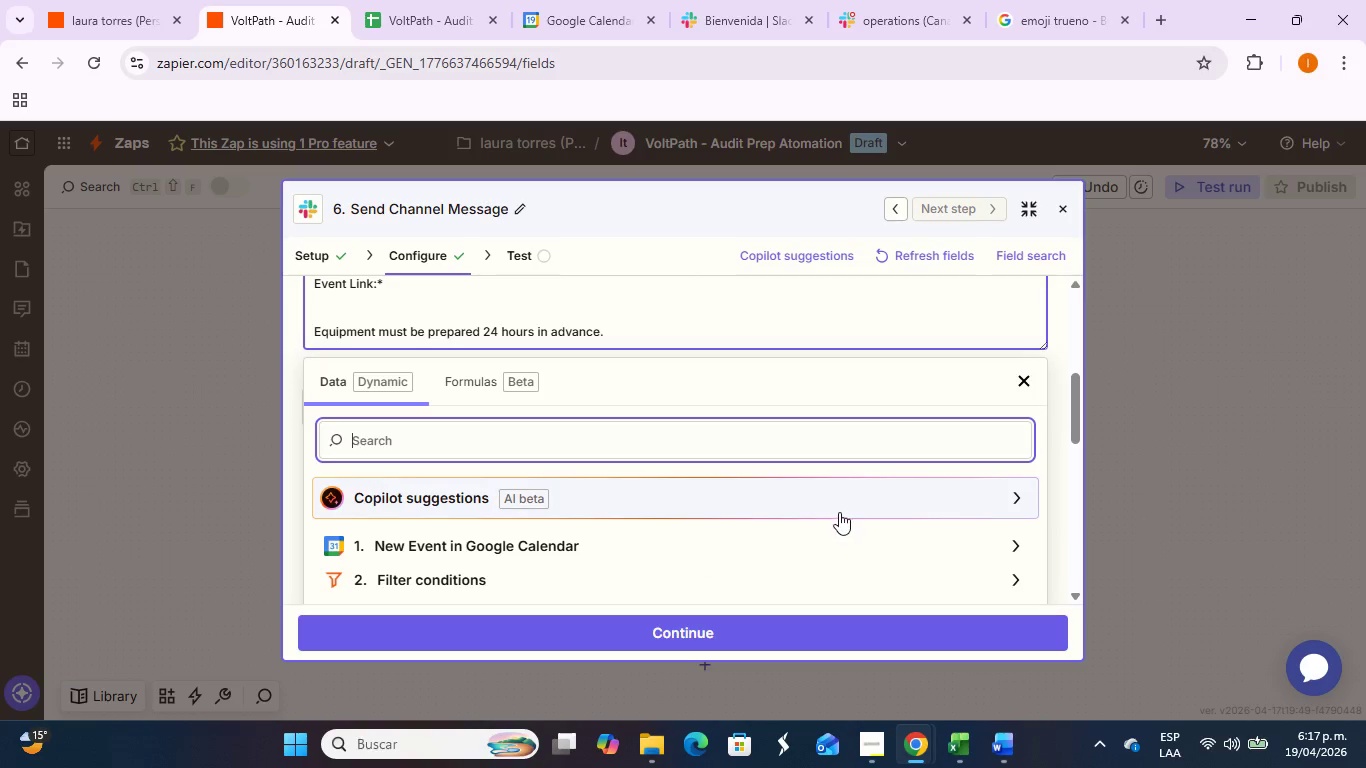 
scroll: coordinate [841, 497], scroll_direction: down, amount: 3.0
 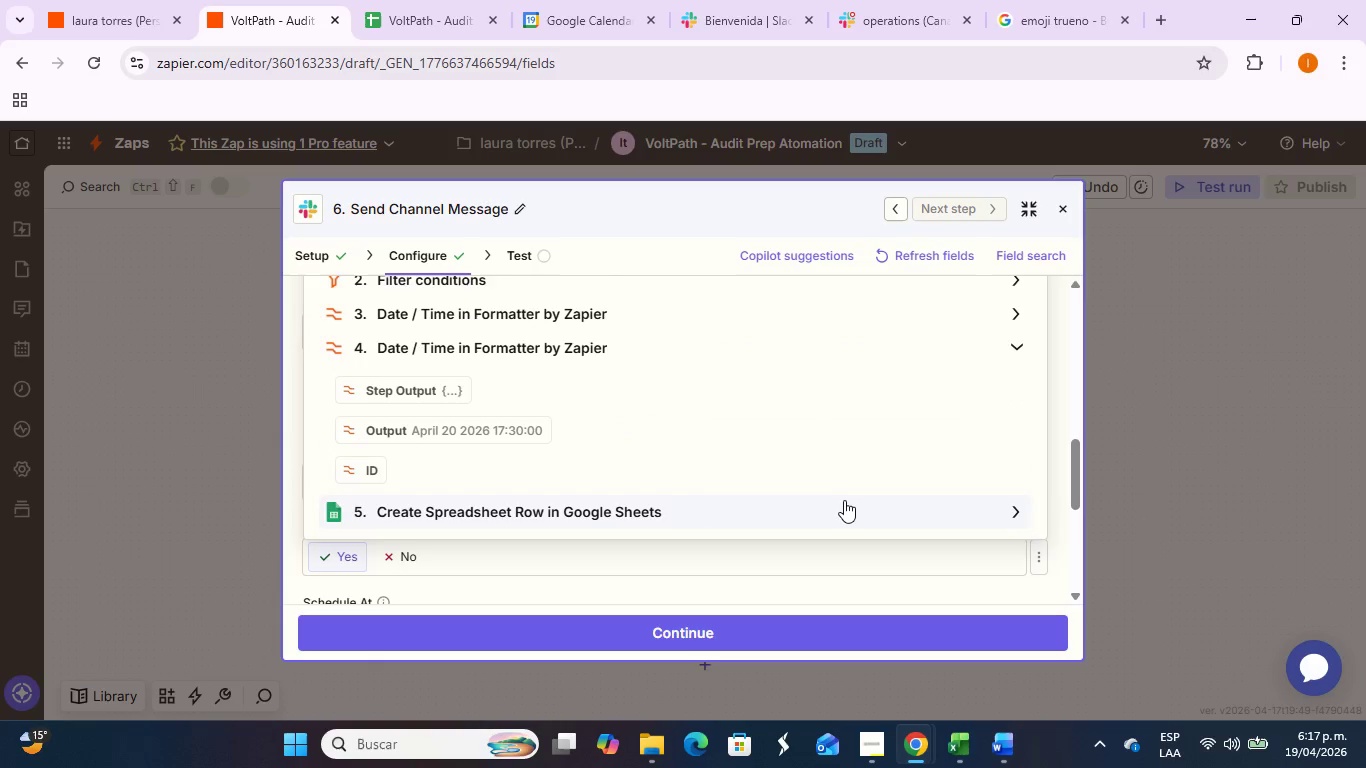 
scroll: coordinate [844, 500], scroll_direction: up, amount: 1.0
 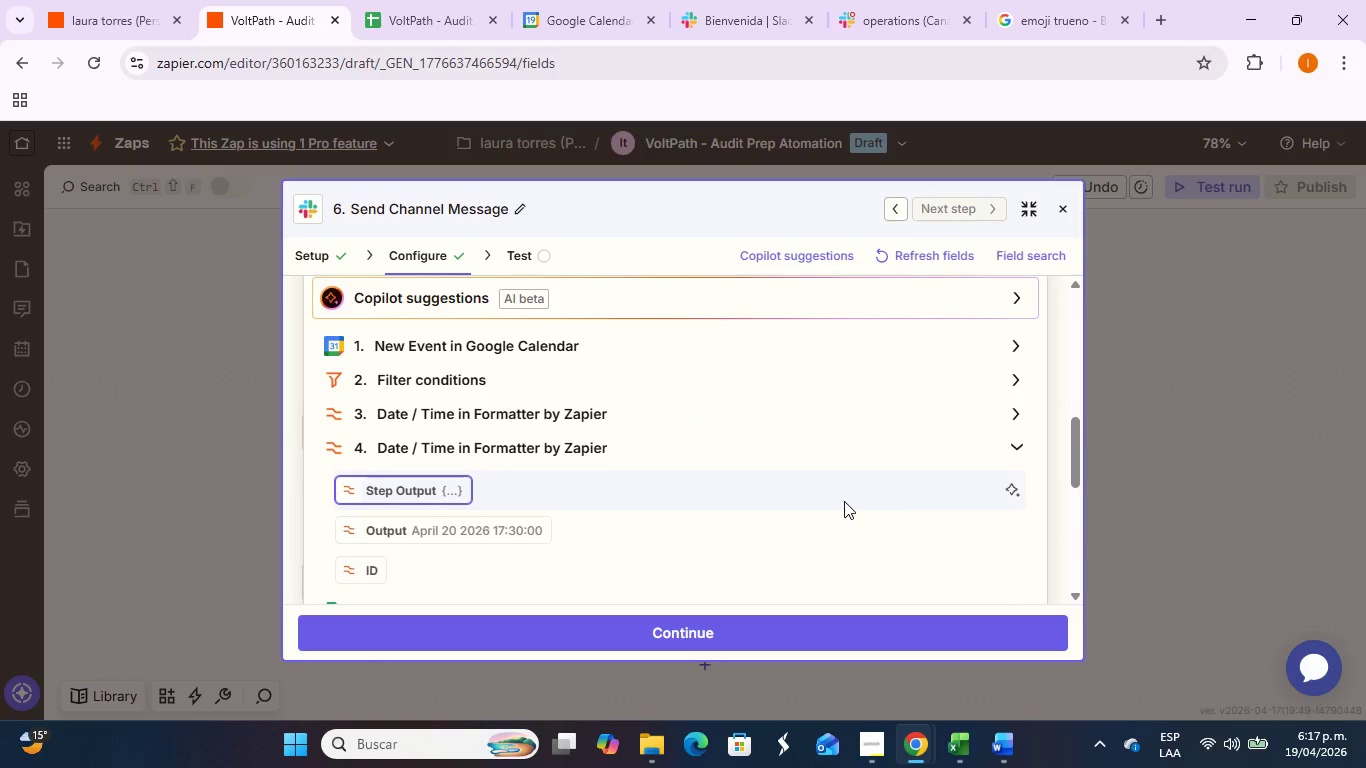 
scroll: coordinate [844, 501], scroll_direction: down, amount: 1.0
 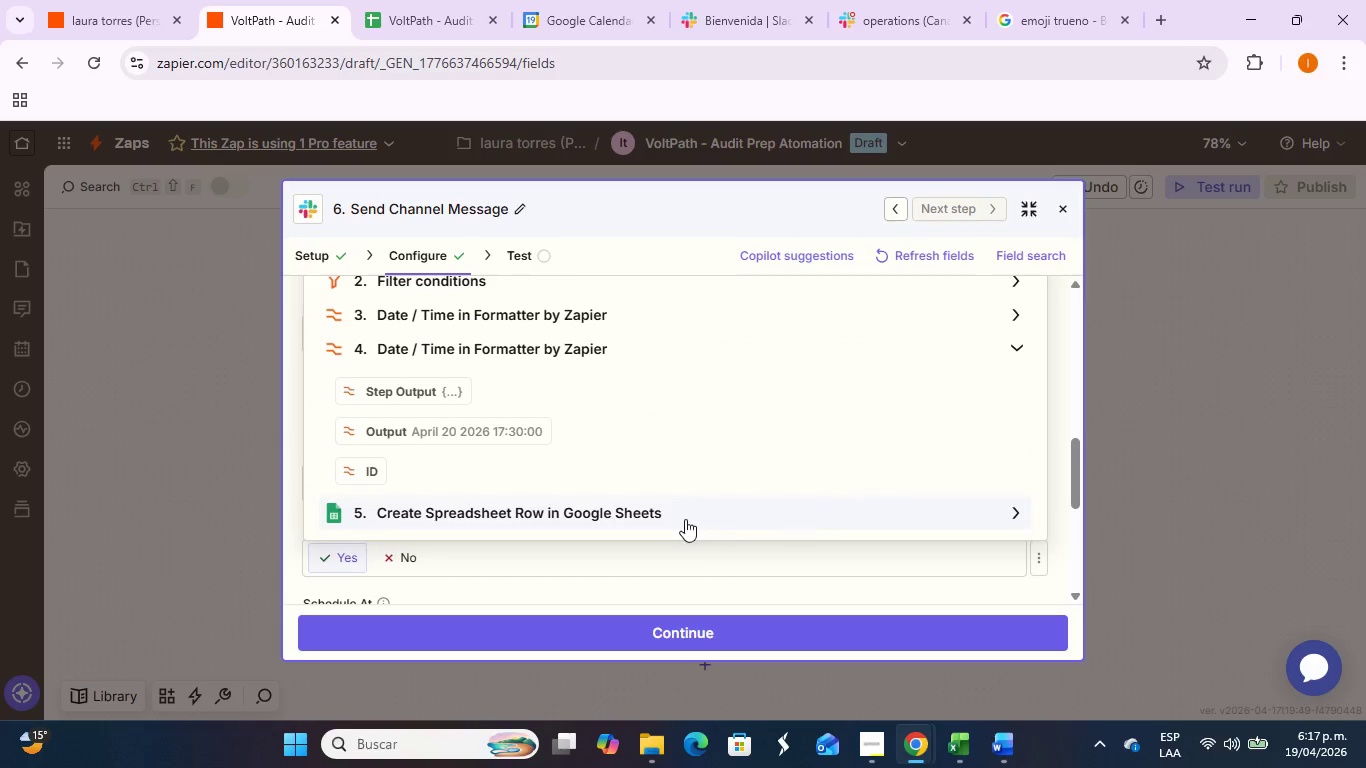 
left_click([683, 519])
 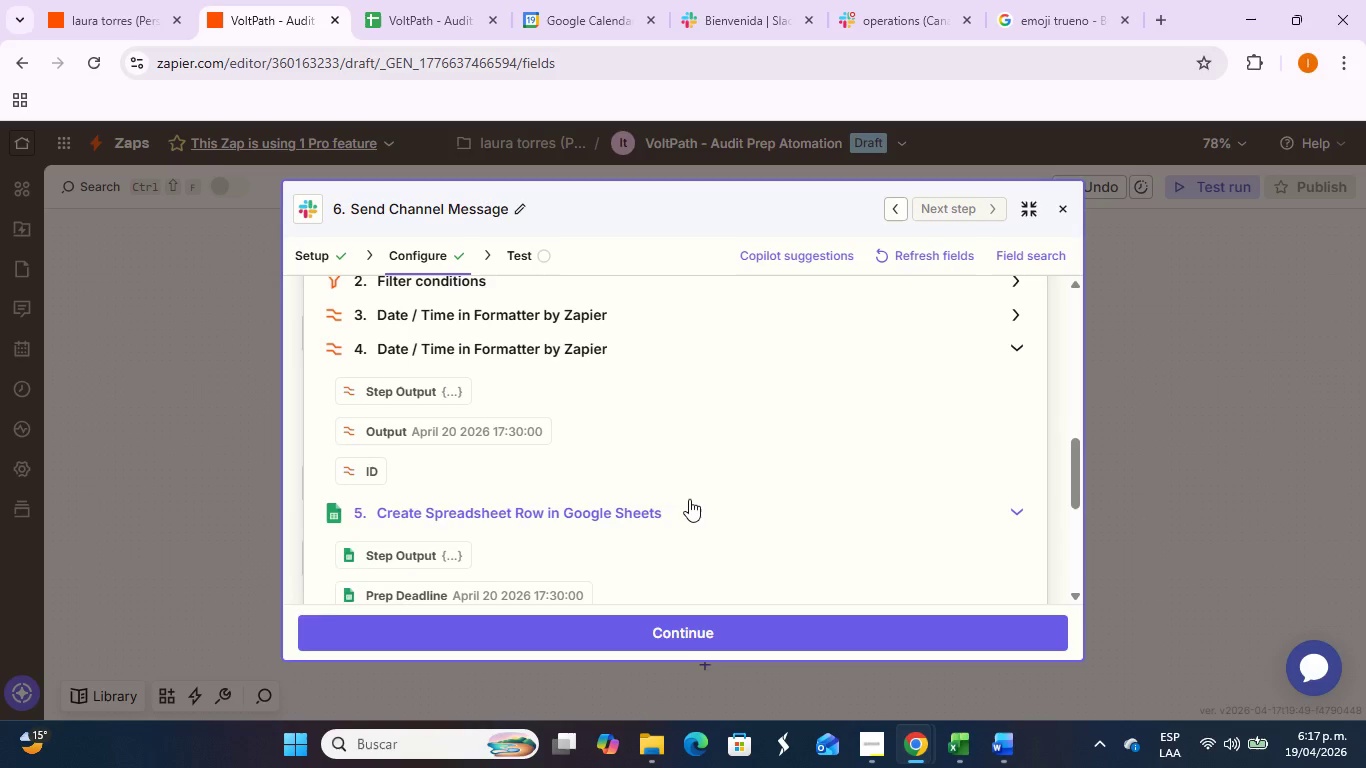 
scroll: coordinate [689, 499], scroll_direction: down, amount: 2.0
 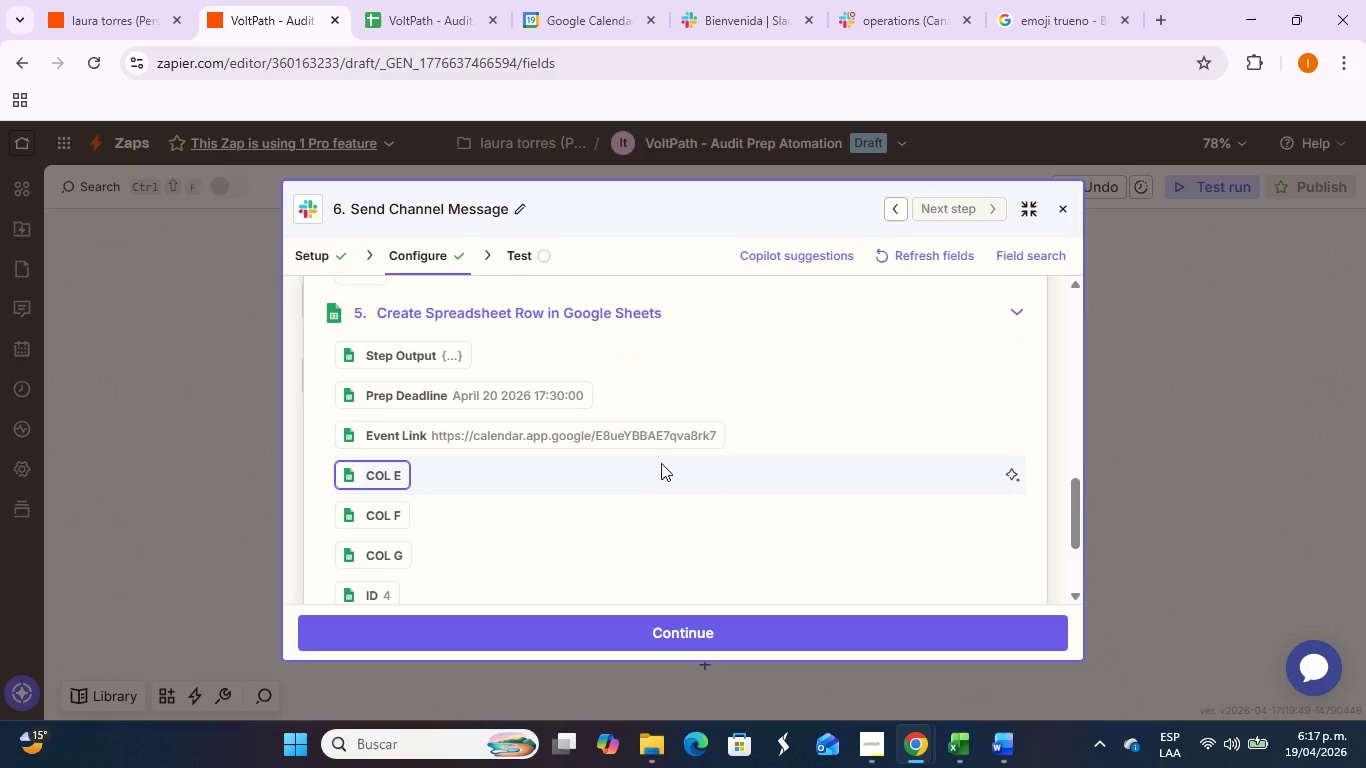 
left_click([671, 442])
 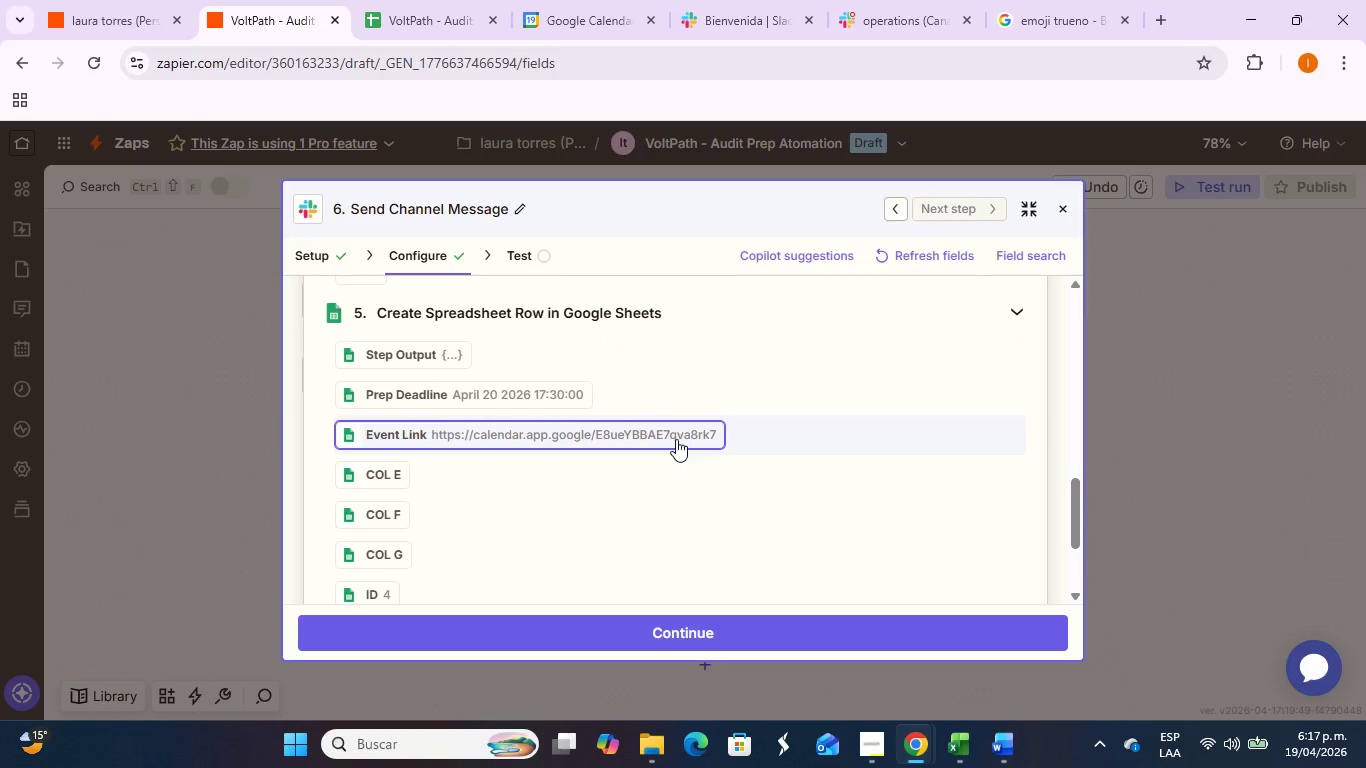 
scroll: coordinate [676, 439], scroll_direction: up, amount: 7.0
 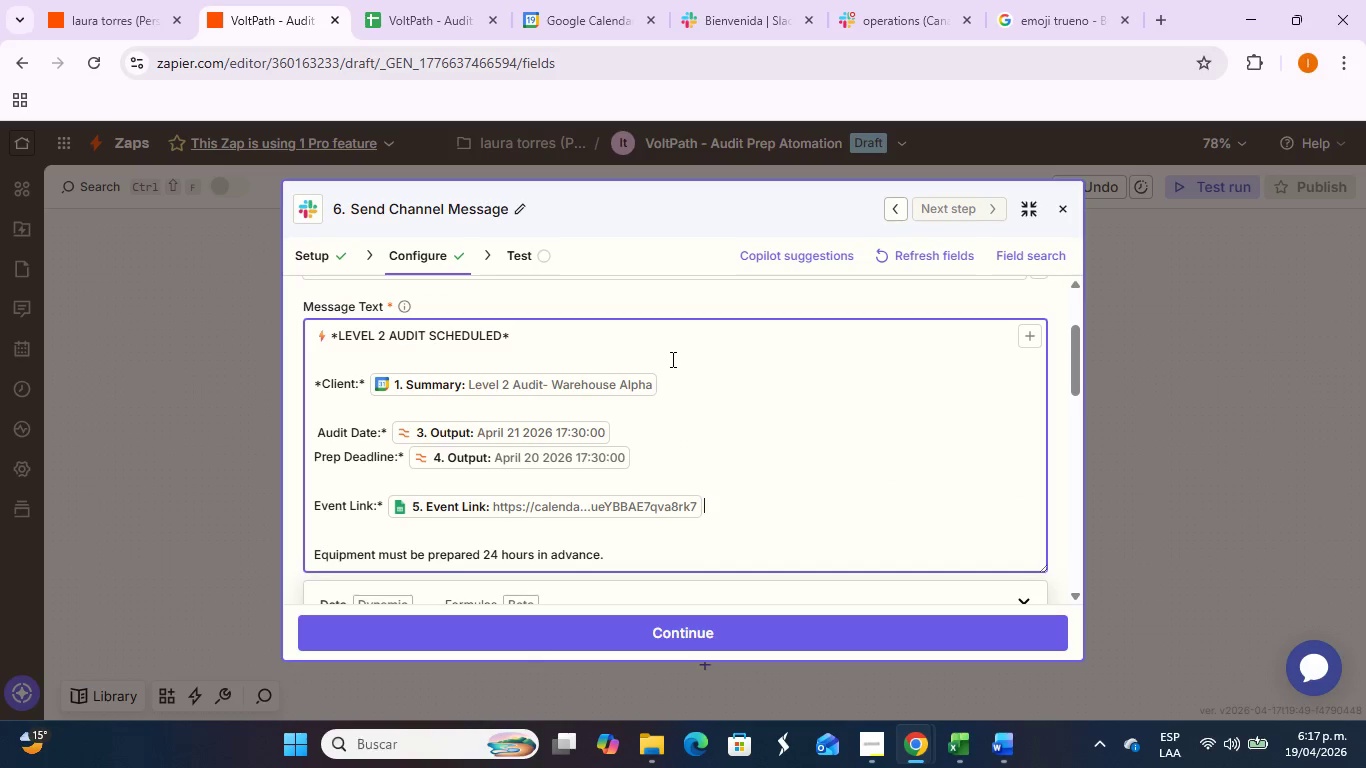 
wait(10.35)
 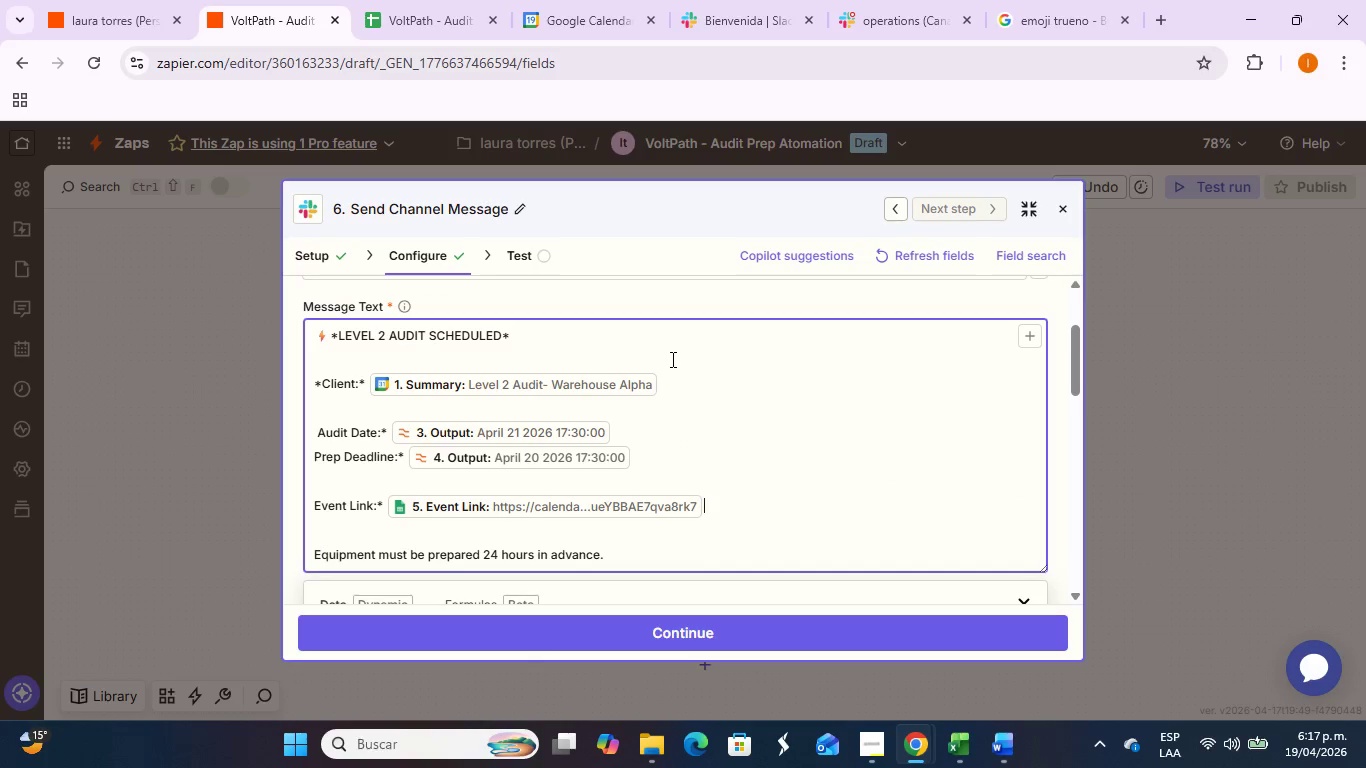 
left_click([313, 435])
 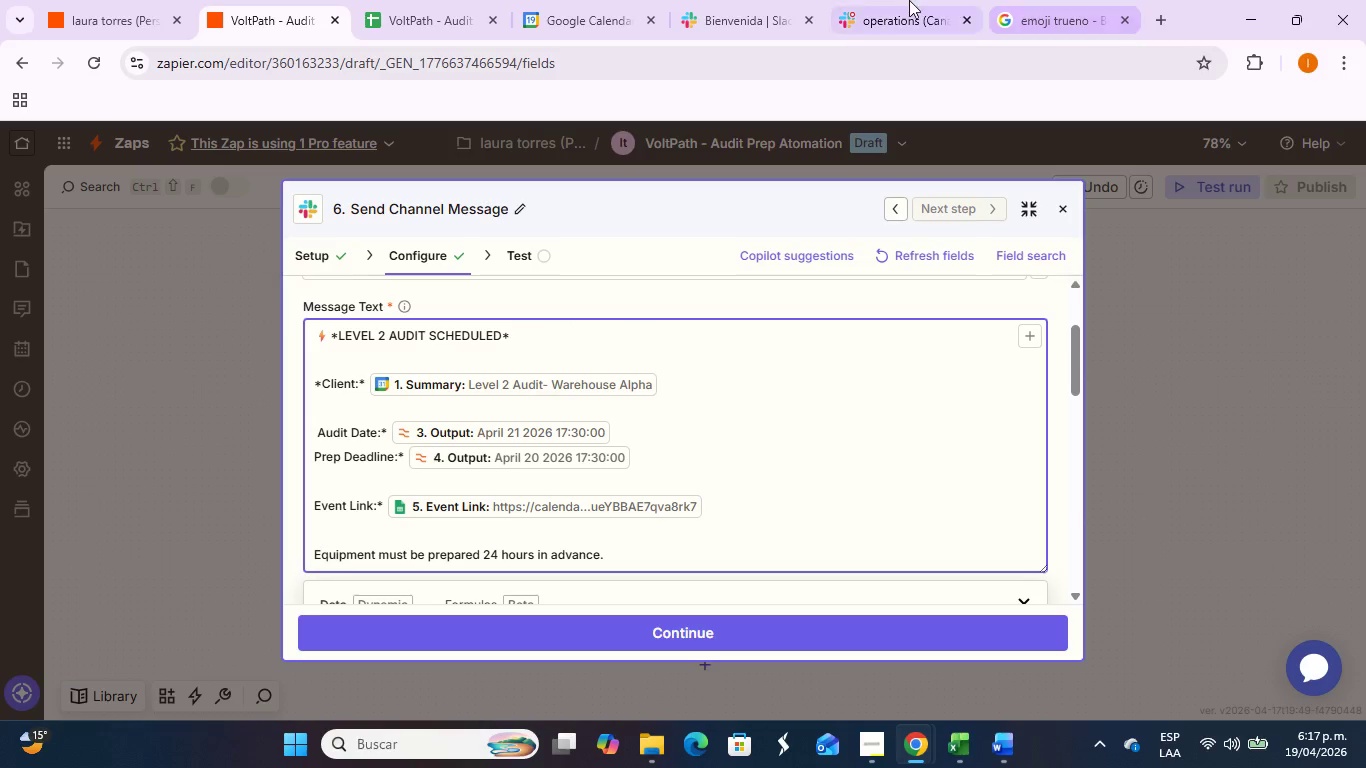 
wait(5.31)
 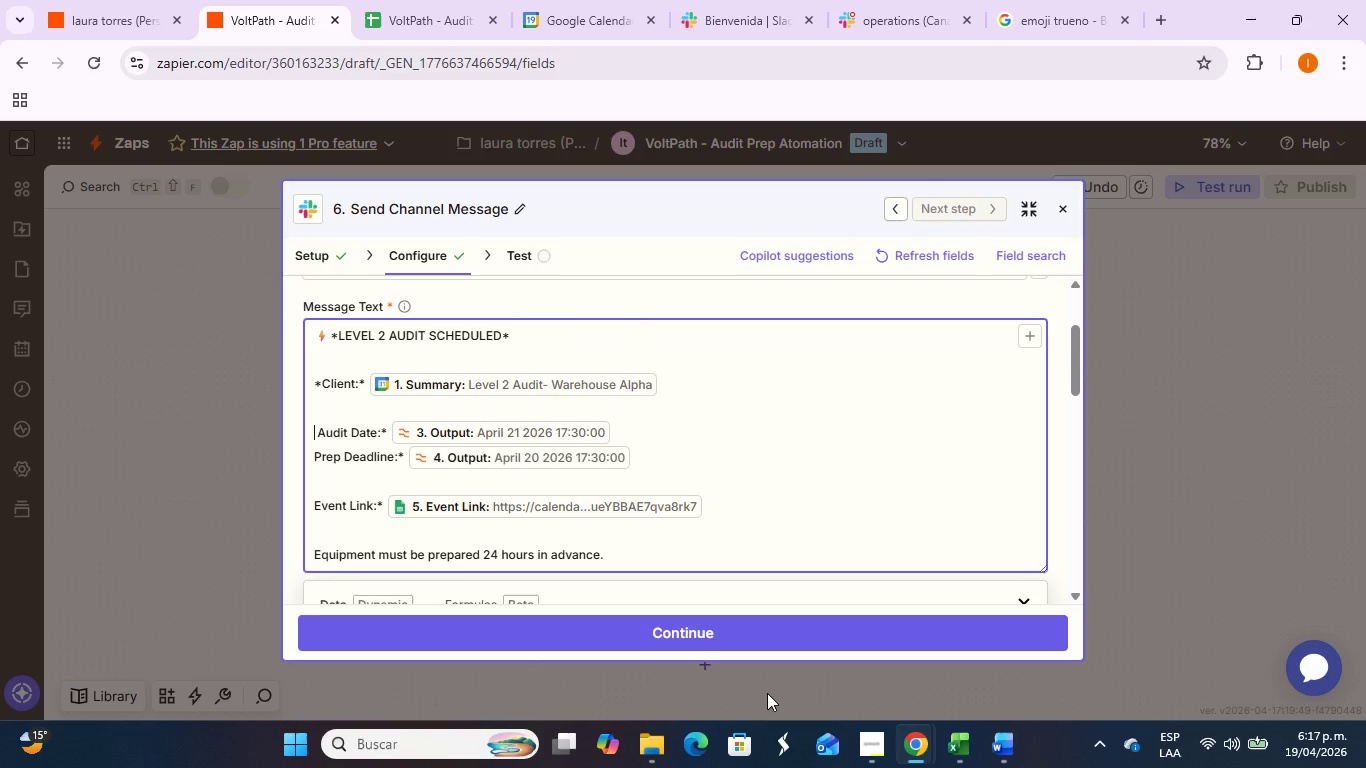 
left_click([1041, 8])
 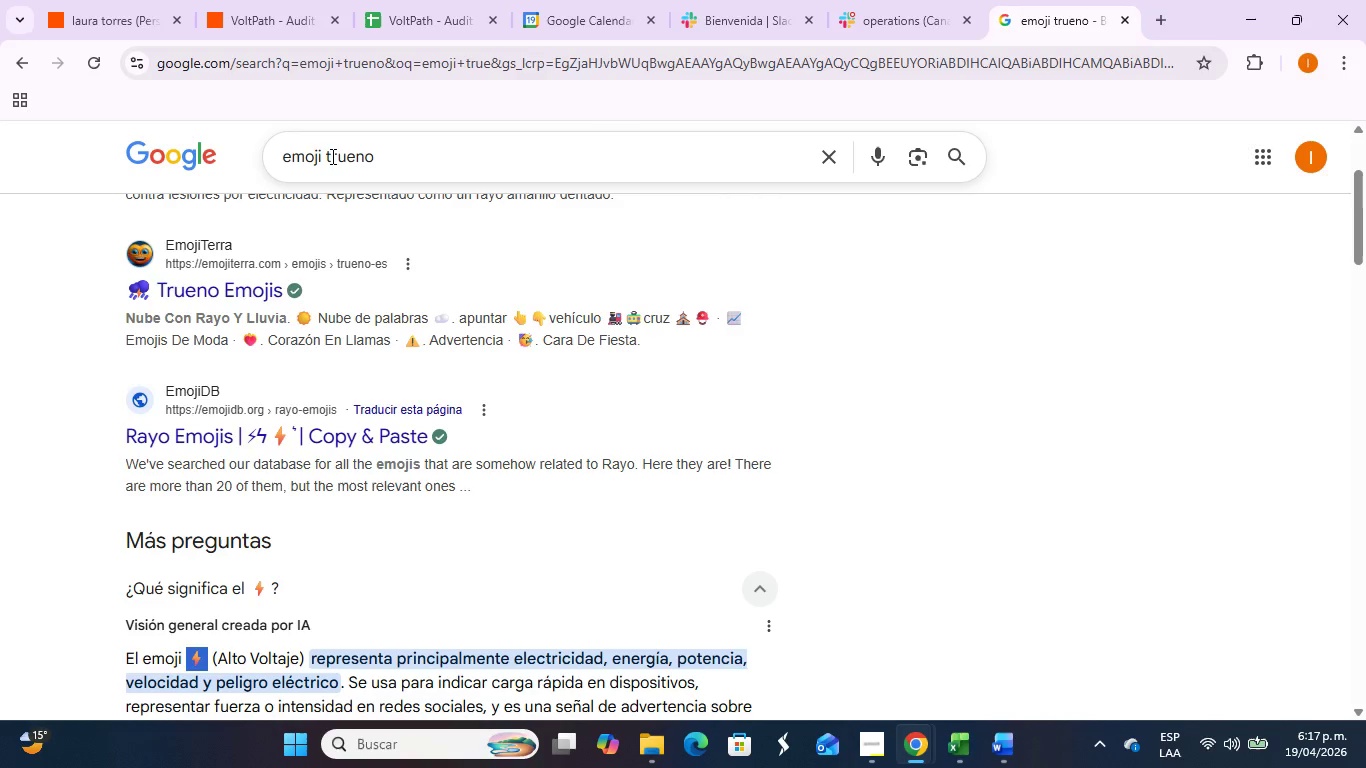 
left_click_drag(start_coordinate=[330, 157], to_coordinate=[434, 163])
 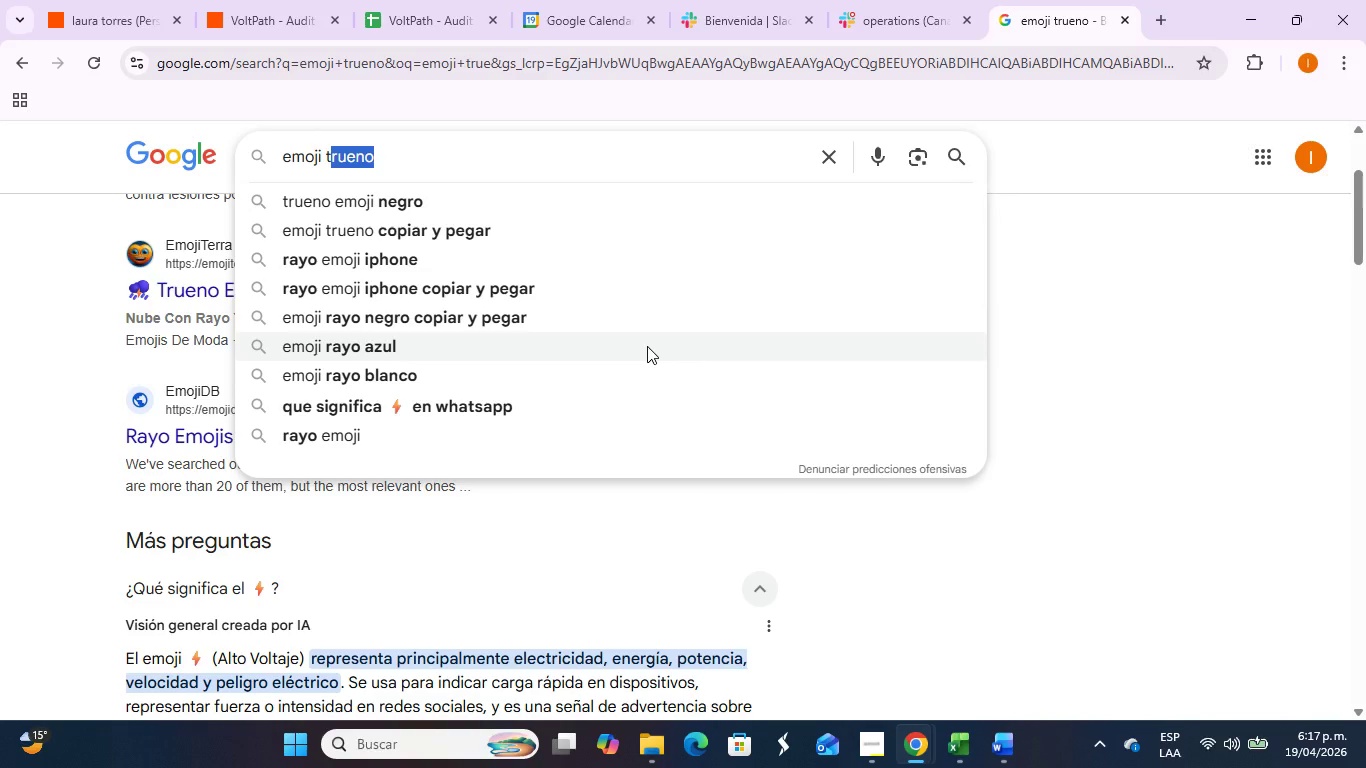 
key(Backspace)
key(Backspace)
type(calen)
 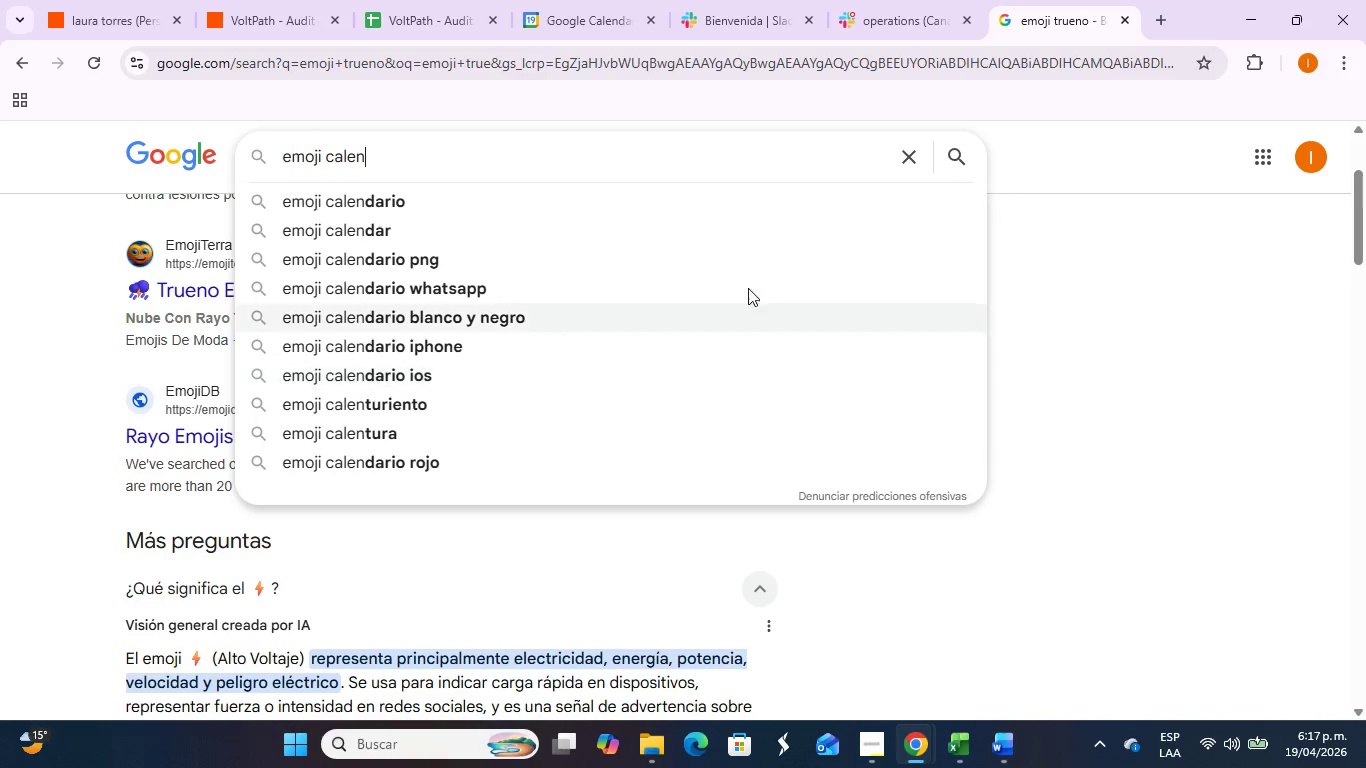 
left_click([775, 204])
 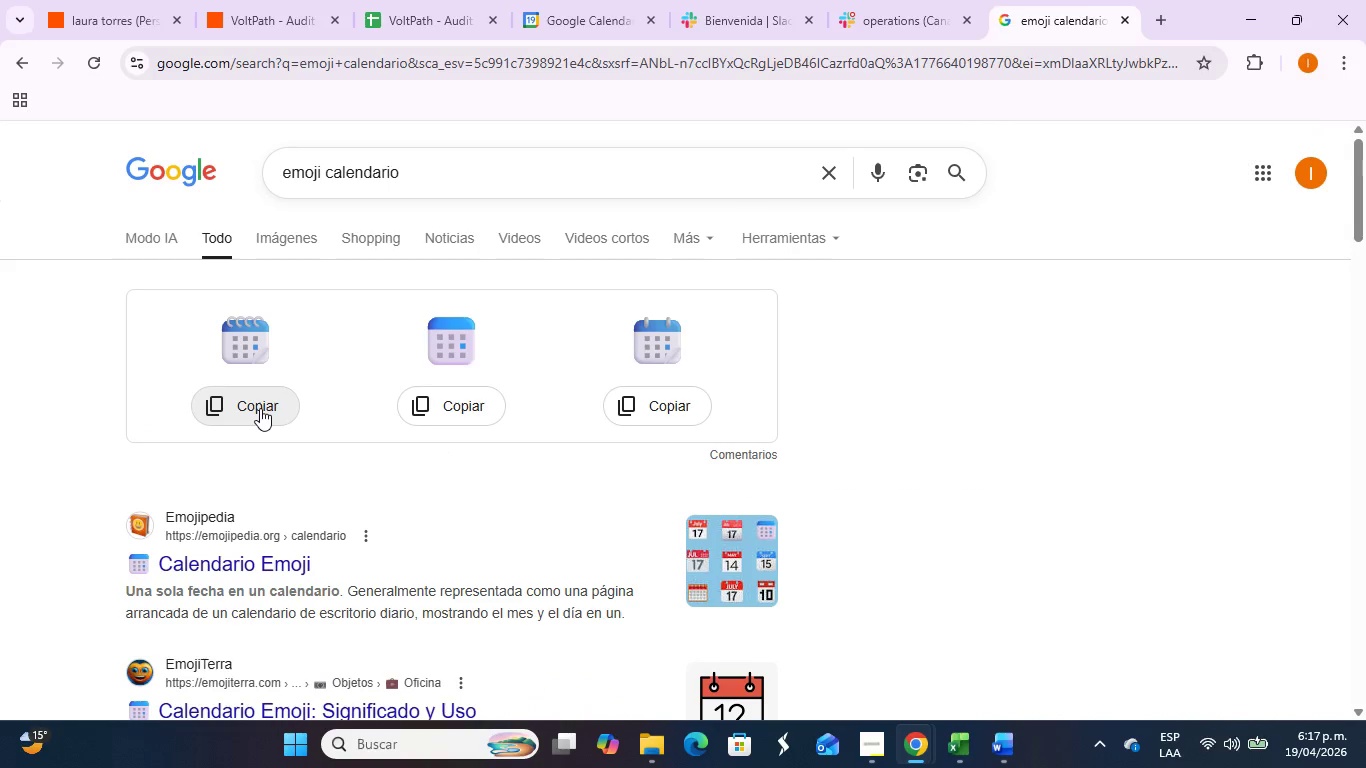 
left_click([260, 408])
 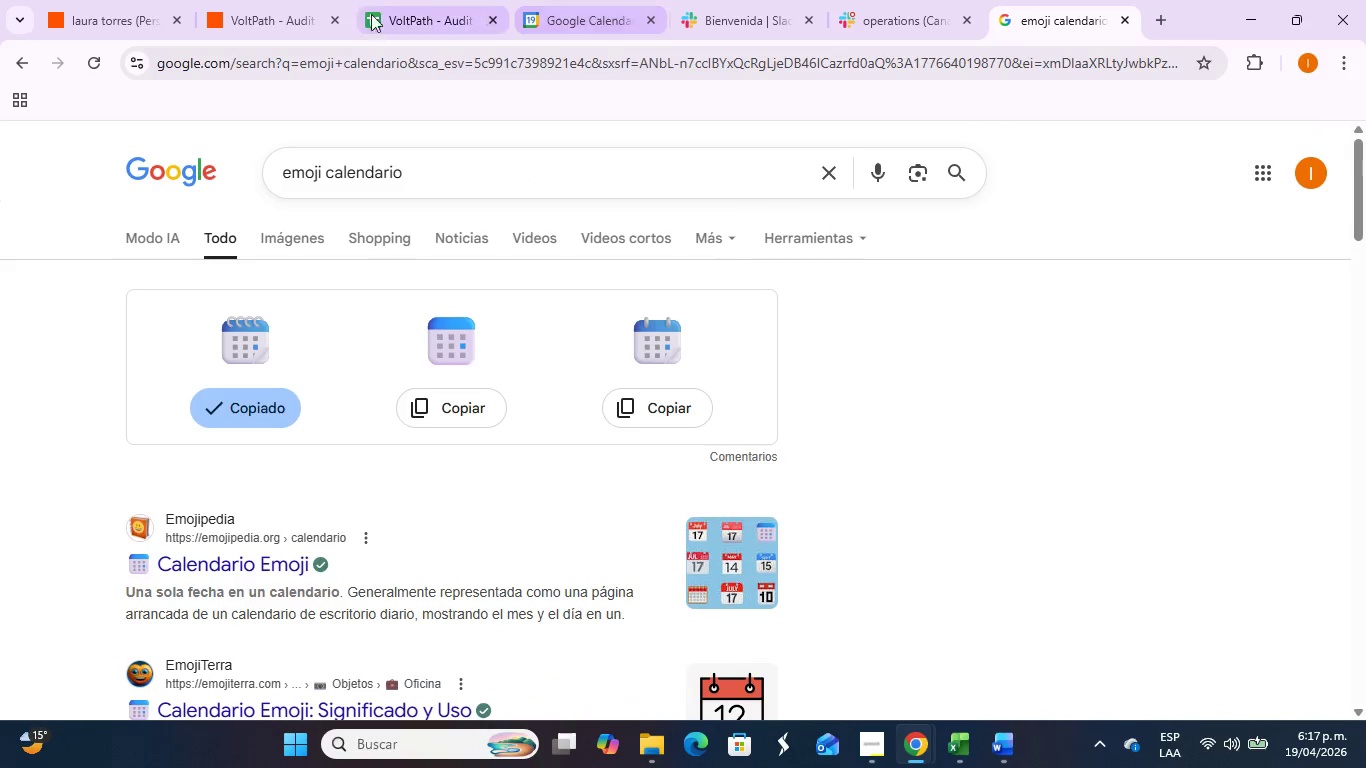 
left_click([276, 7])
 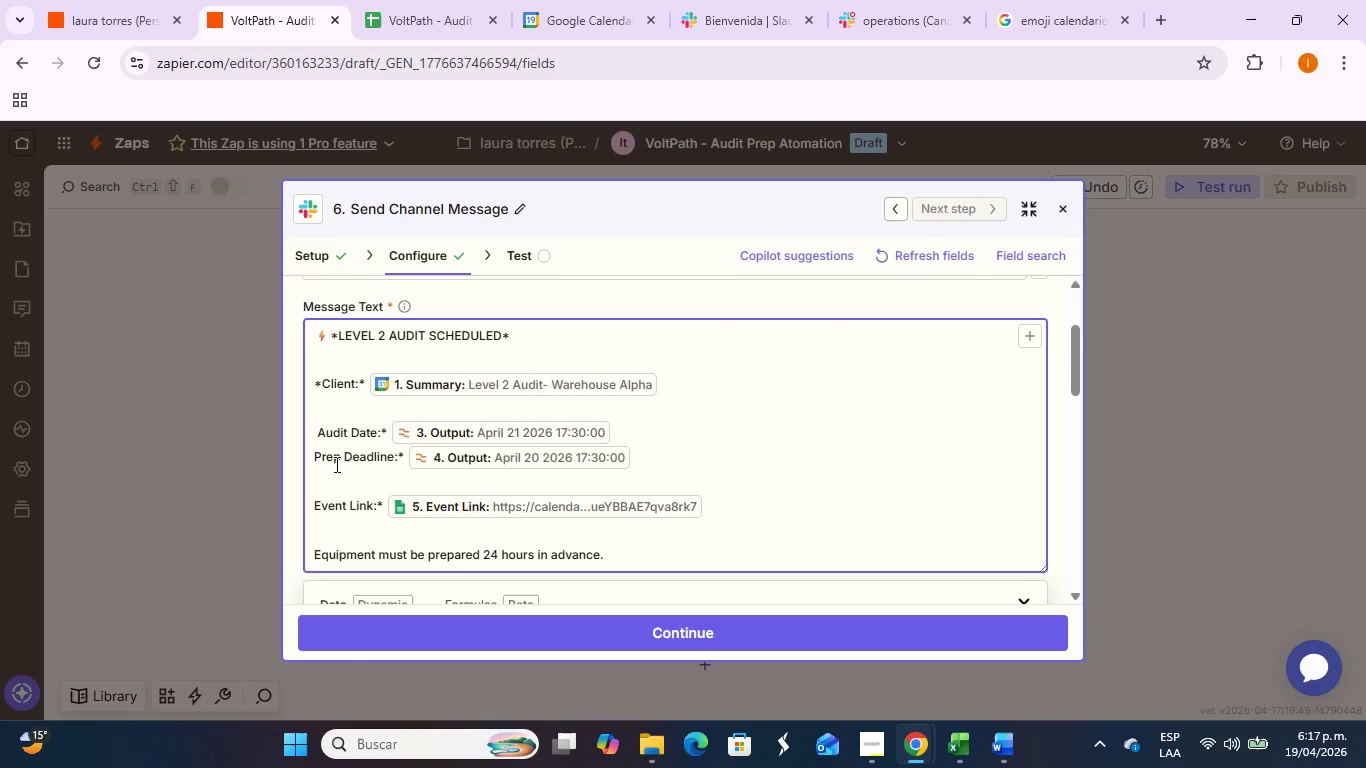 
key(Control+V)
 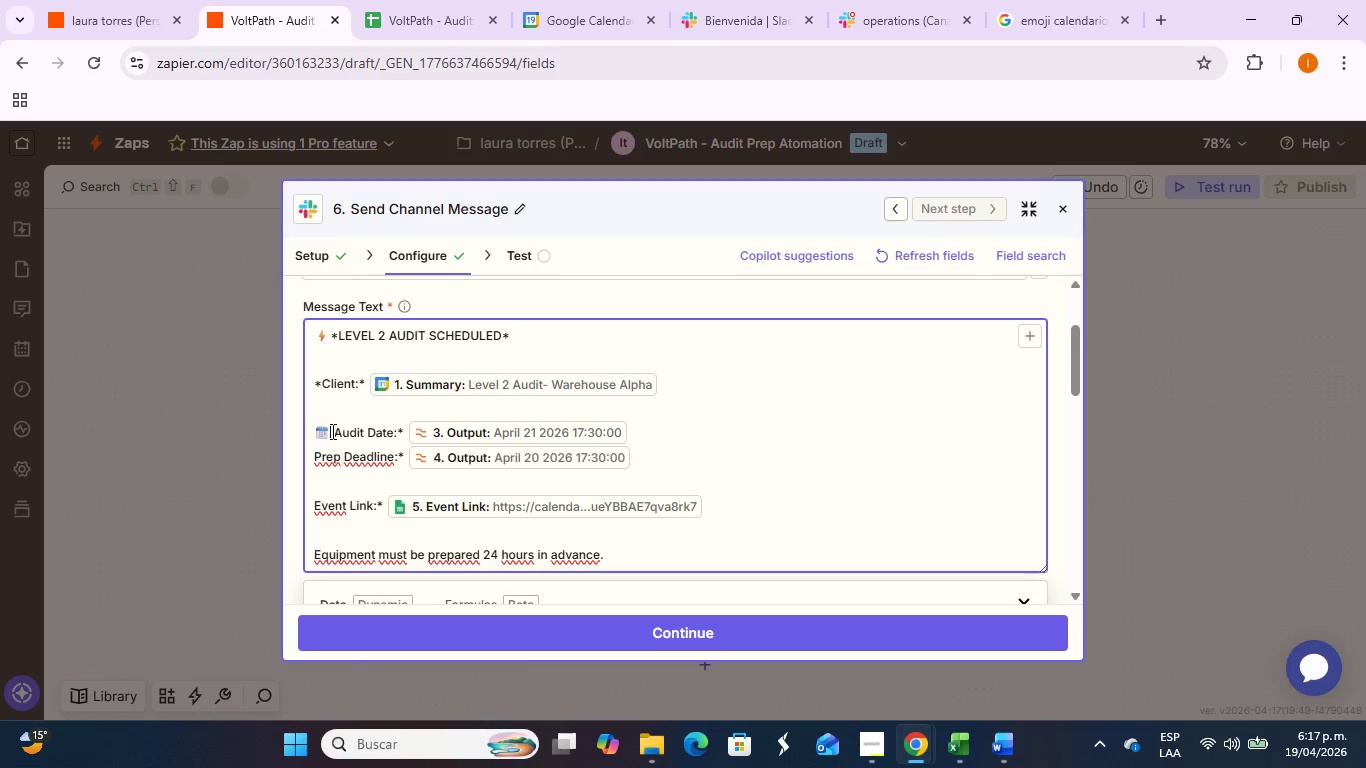 
left_click([309, 435])
 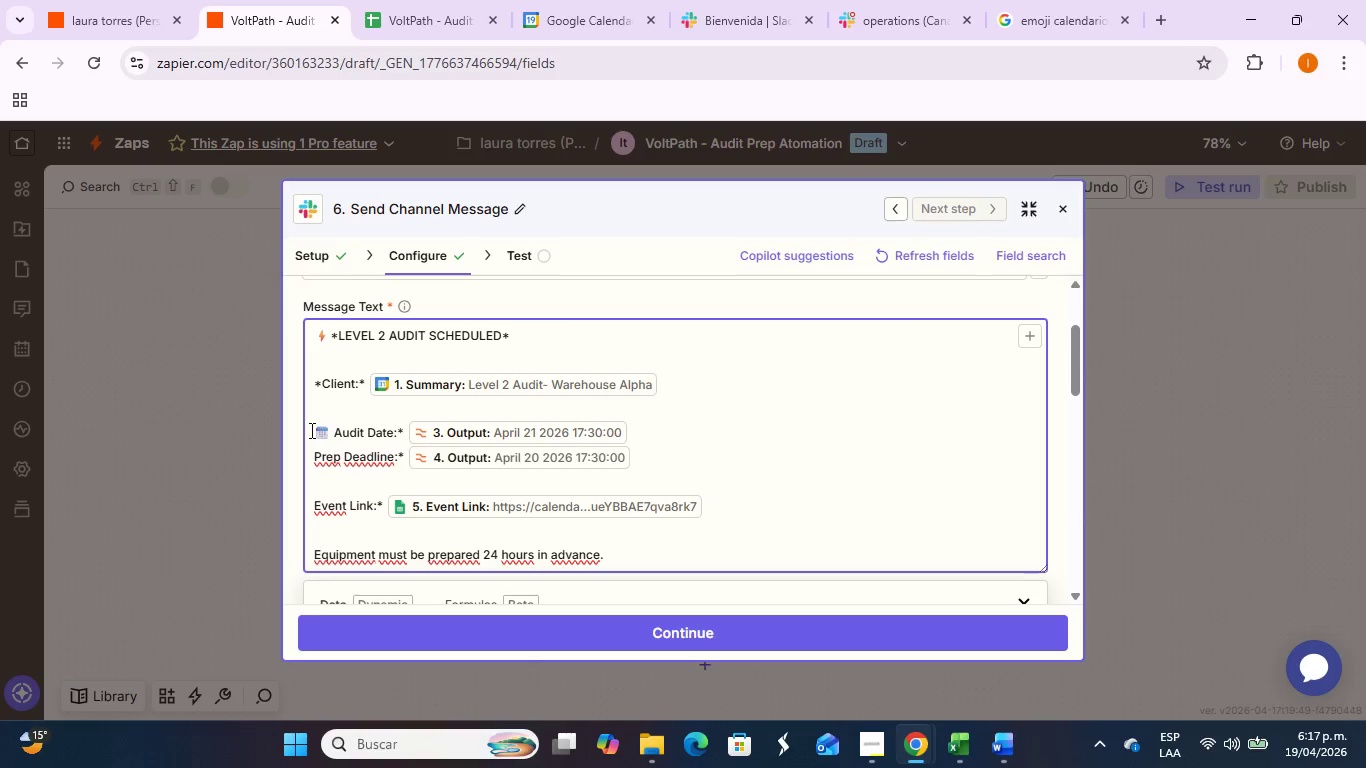 
left_click_drag(start_coordinate=[311, 429], to_coordinate=[298, 431])
 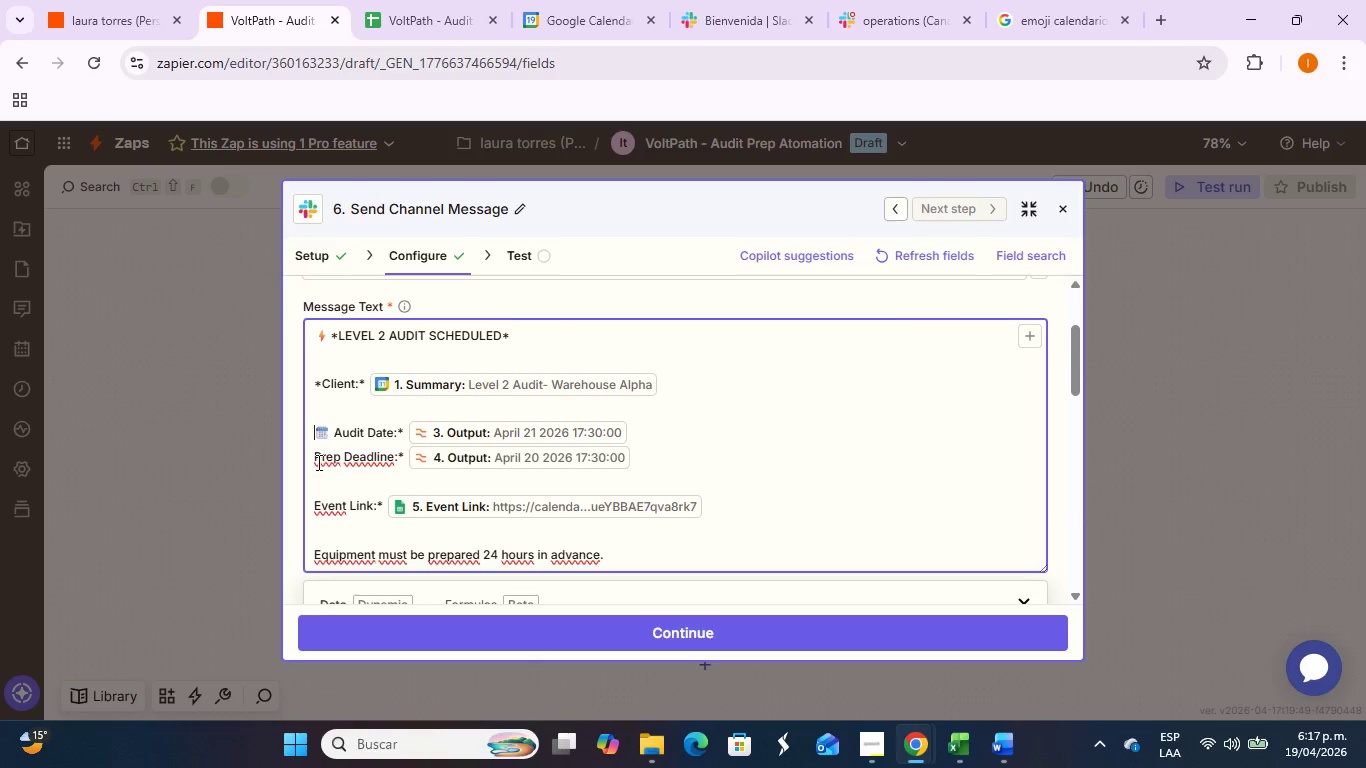 
left_click([316, 462])
 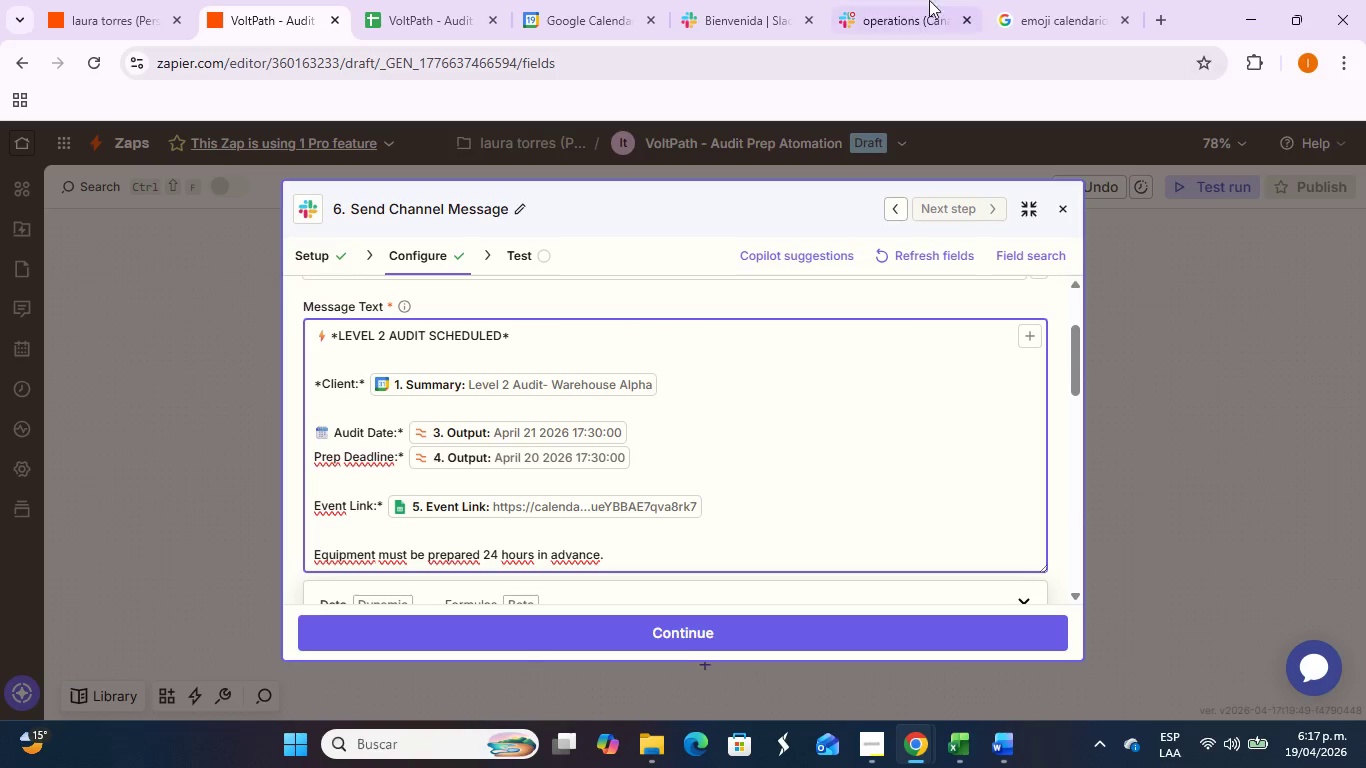 
left_click([1045, 4])
 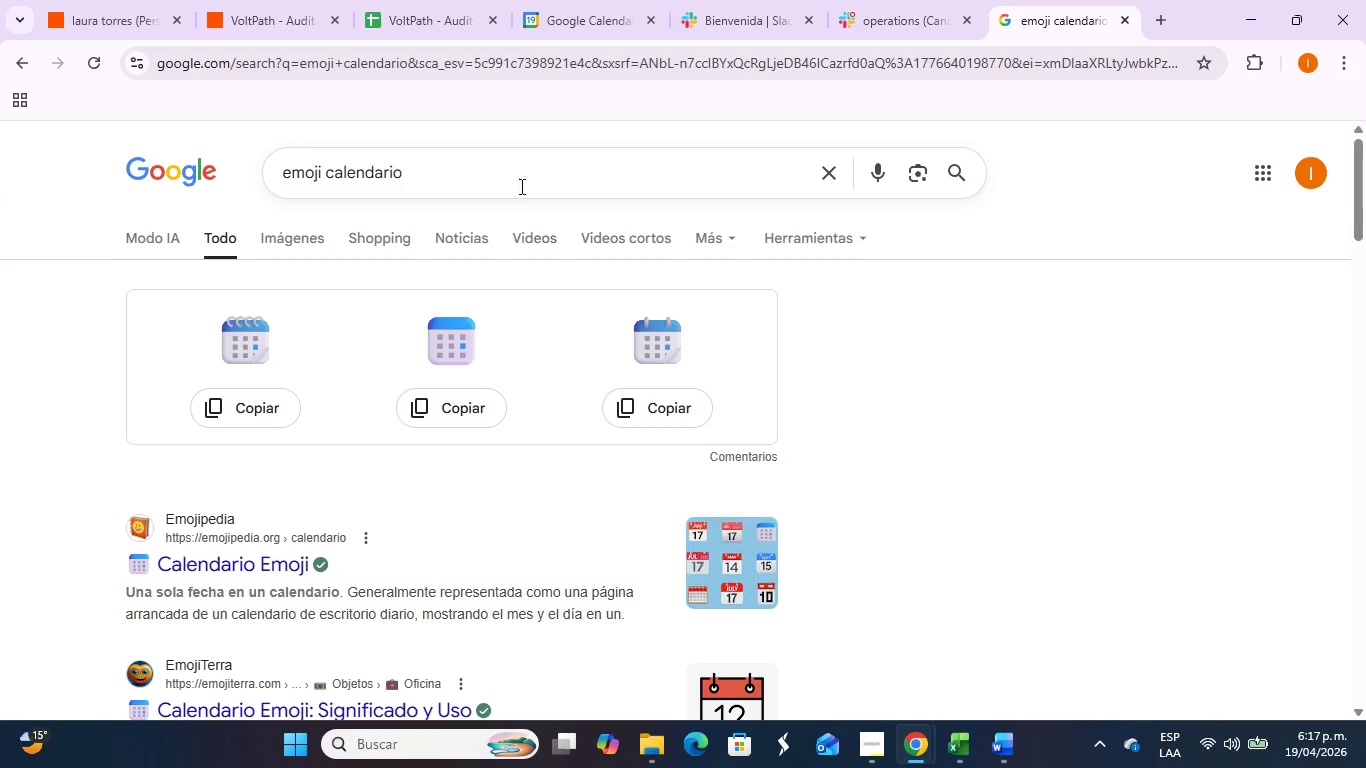 
left_click_drag(start_coordinate=[528, 164], to_coordinate=[327, 174])
 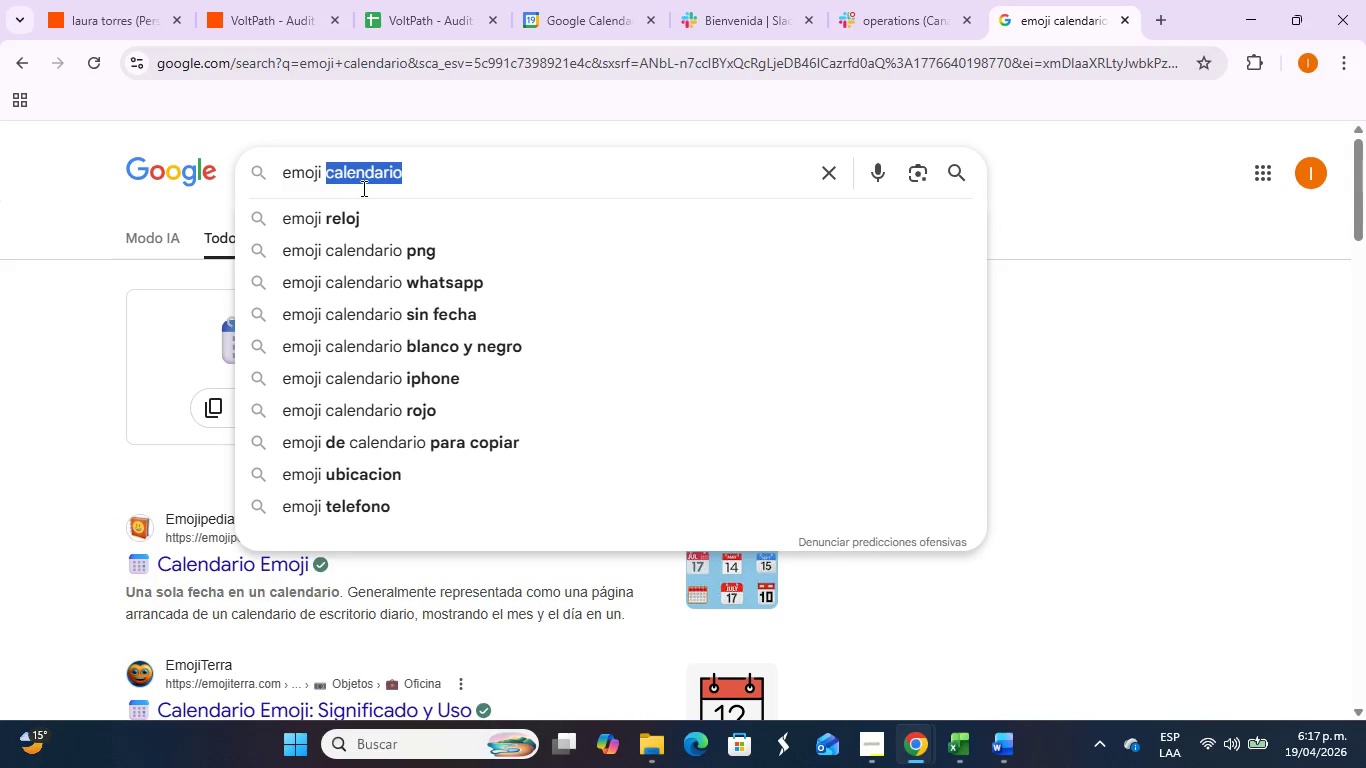 
type(tiem;p)
 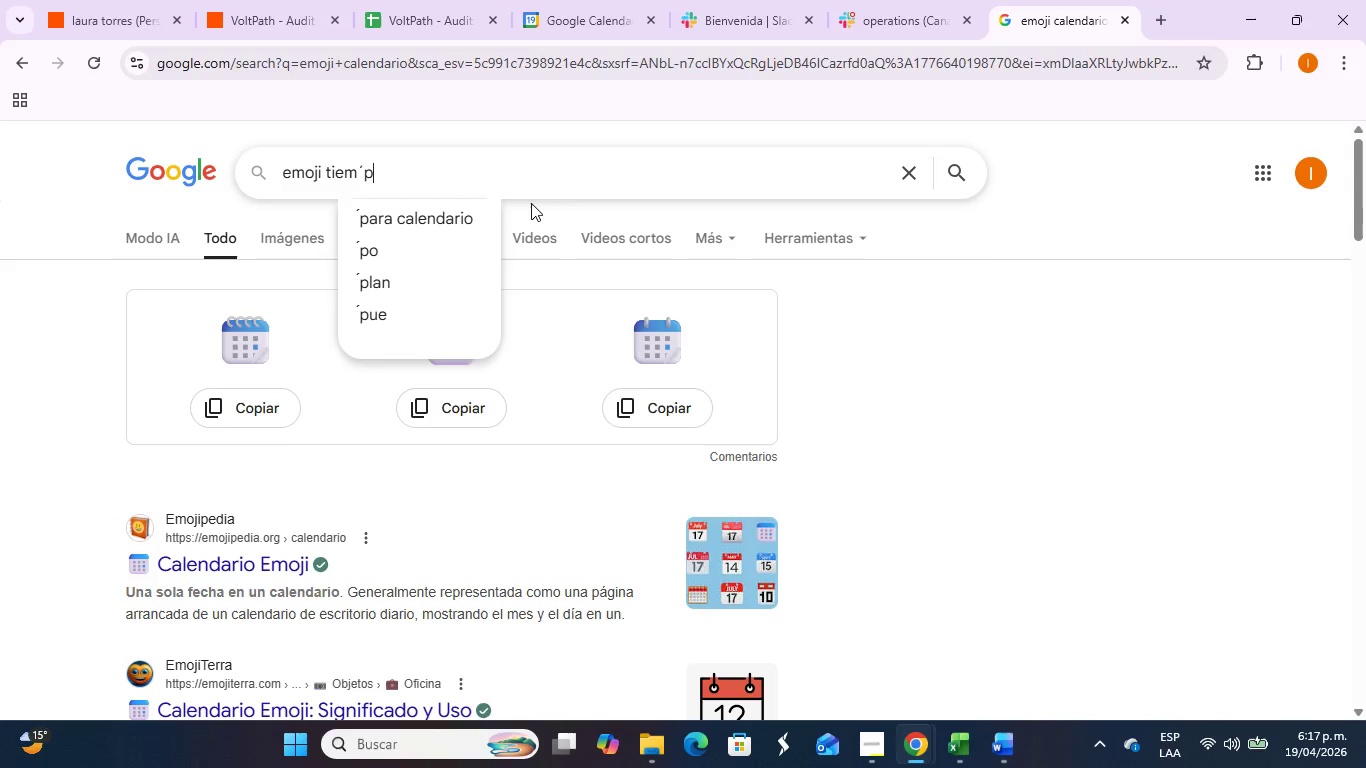 
key(Backspace)
key(Backspace)
type(po)
 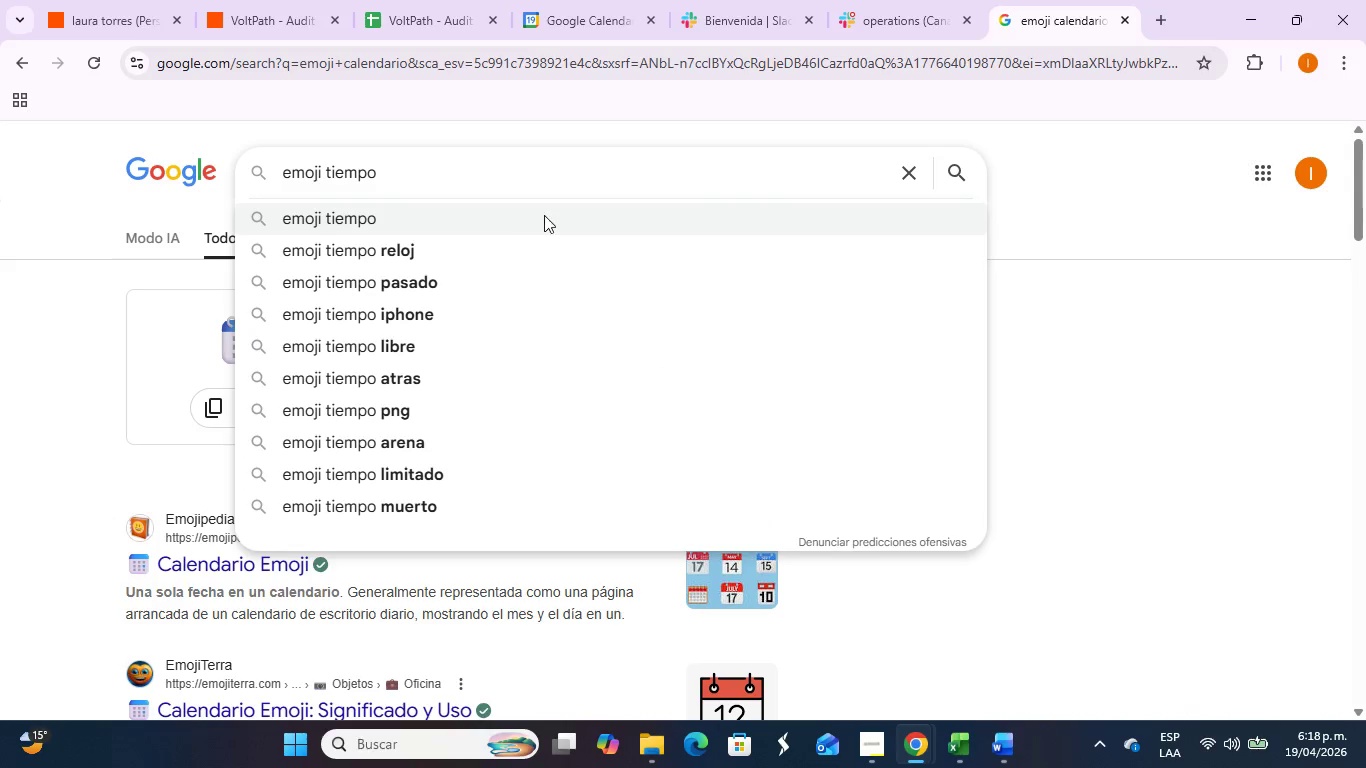 
left_click([538, 212])
 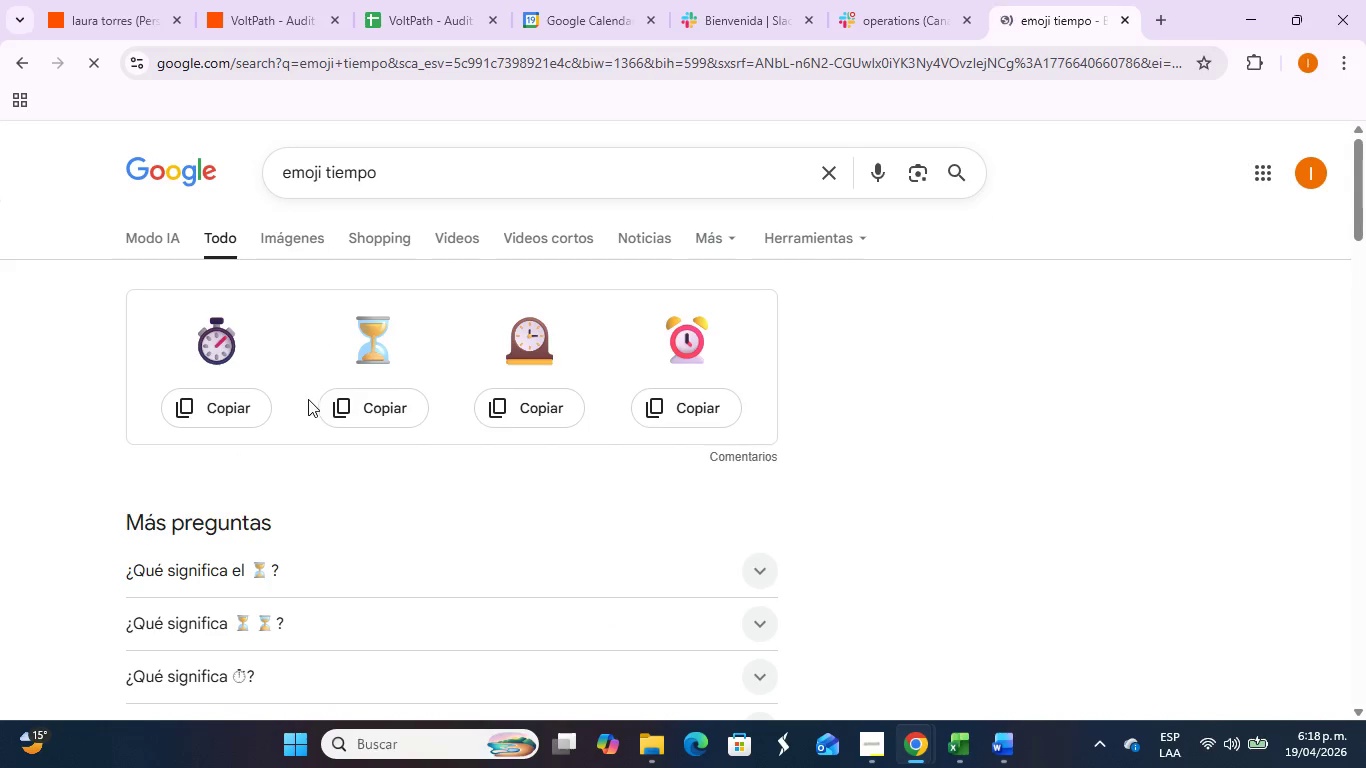 
left_click([369, 390])
 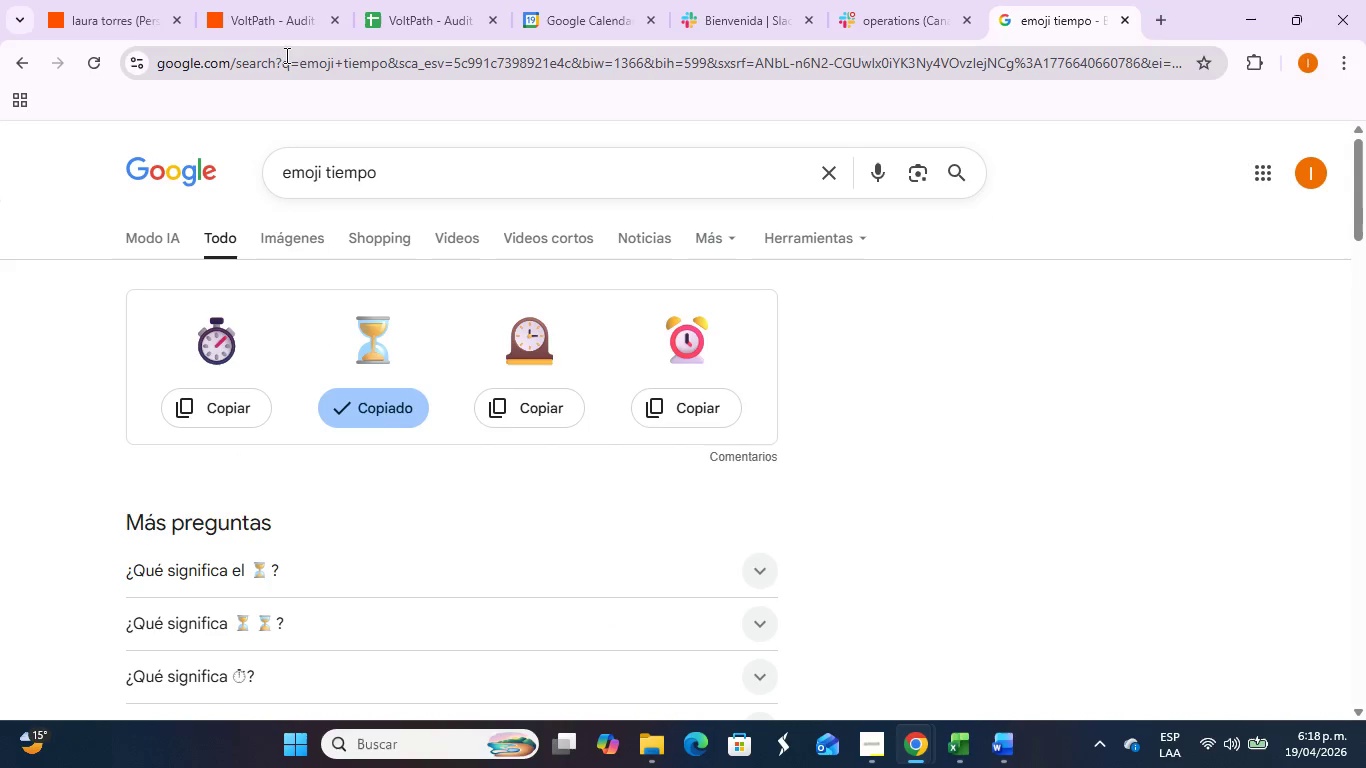 
left_click([275, 23])
 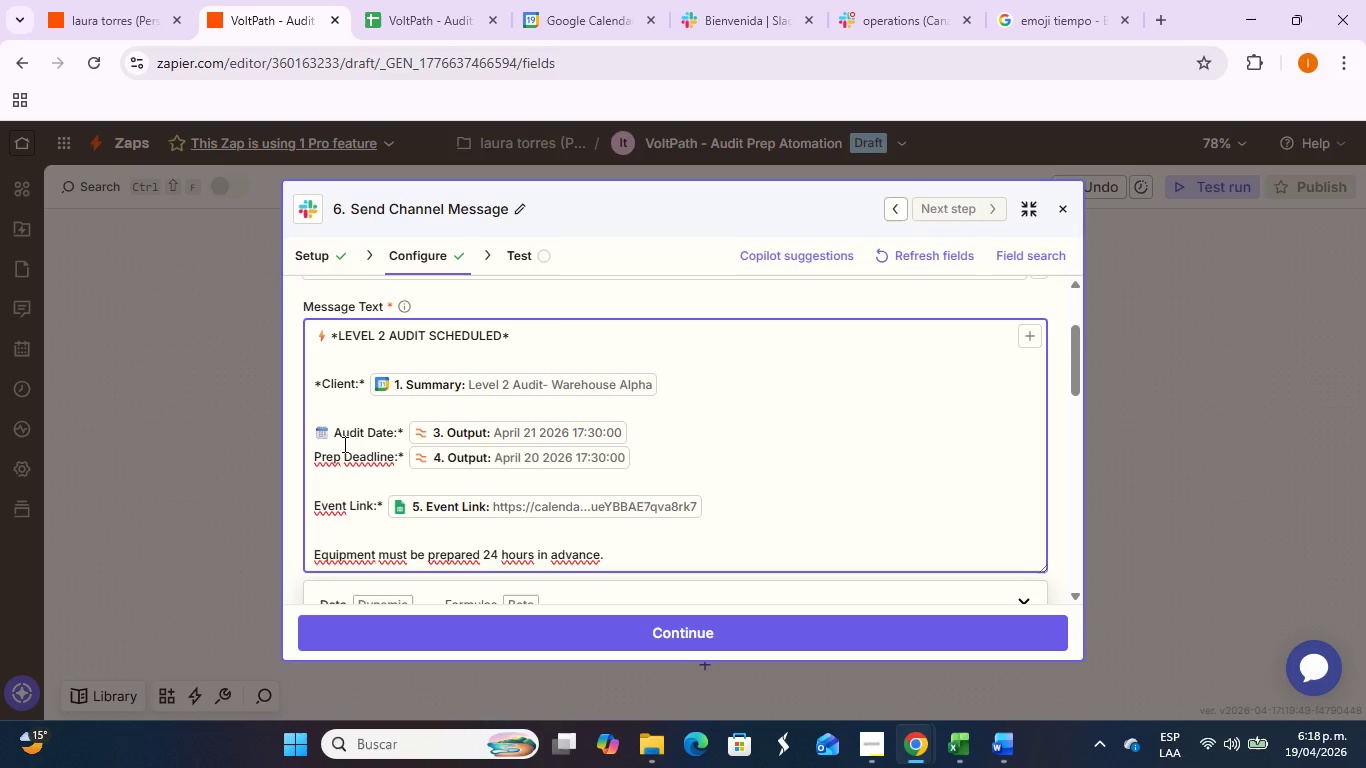 
key(Control+V)
 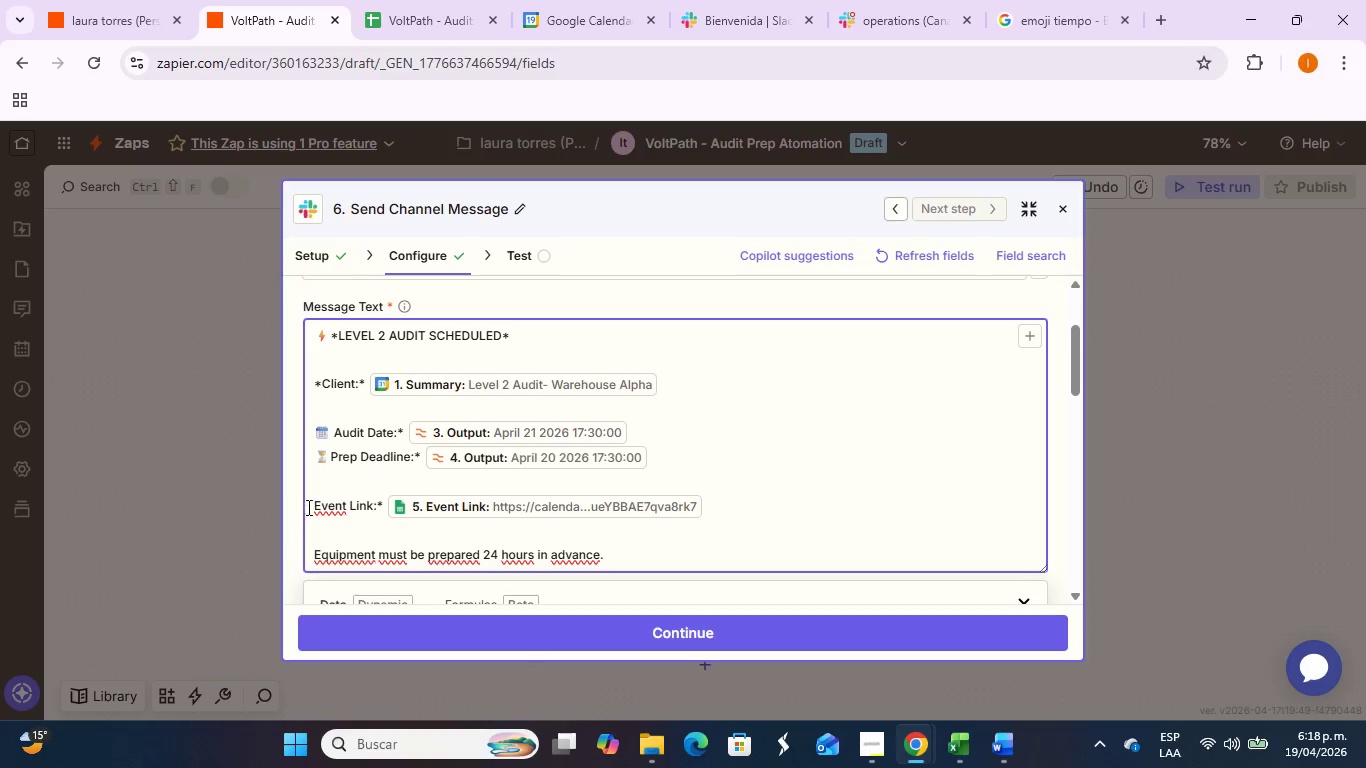 
left_click([314, 509])
 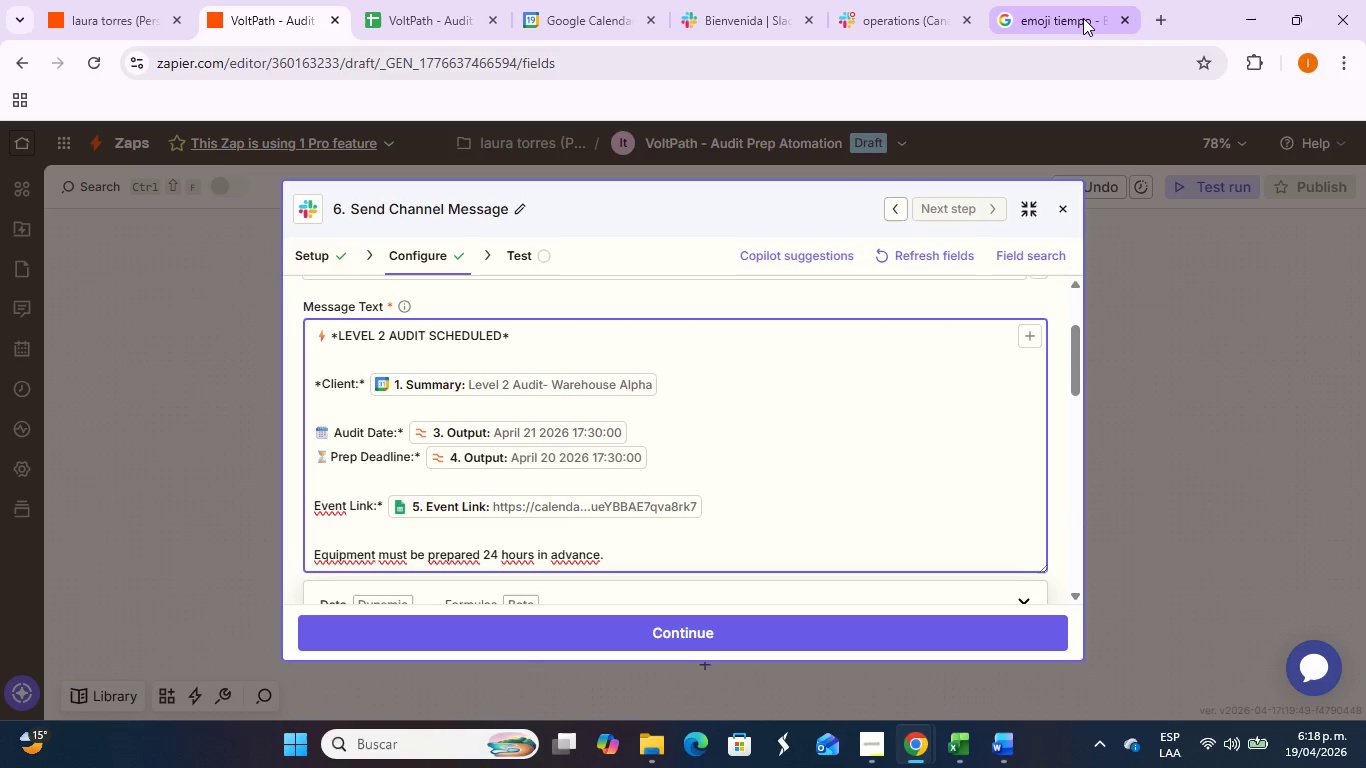 
left_click([1083, 18])
 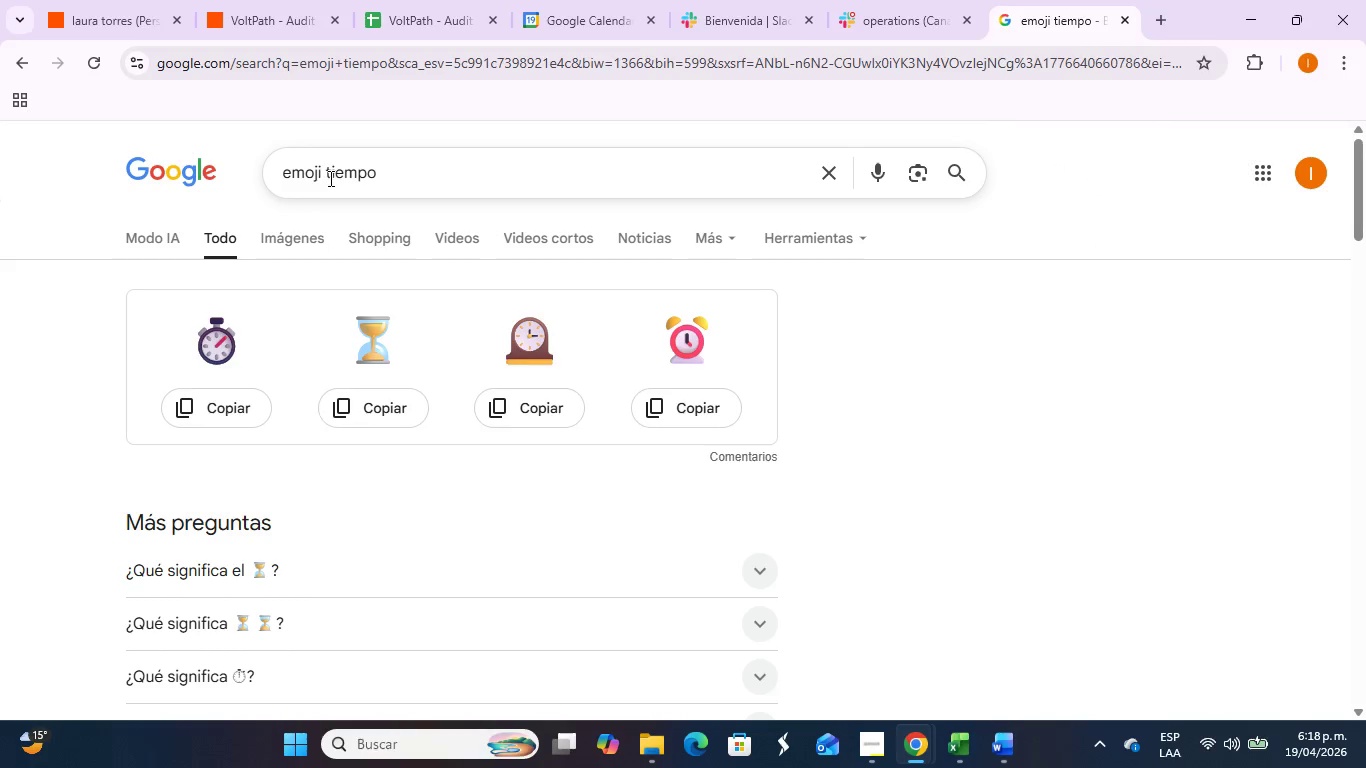 
left_click_drag(start_coordinate=[326, 180], to_coordinate=[382, 178])
 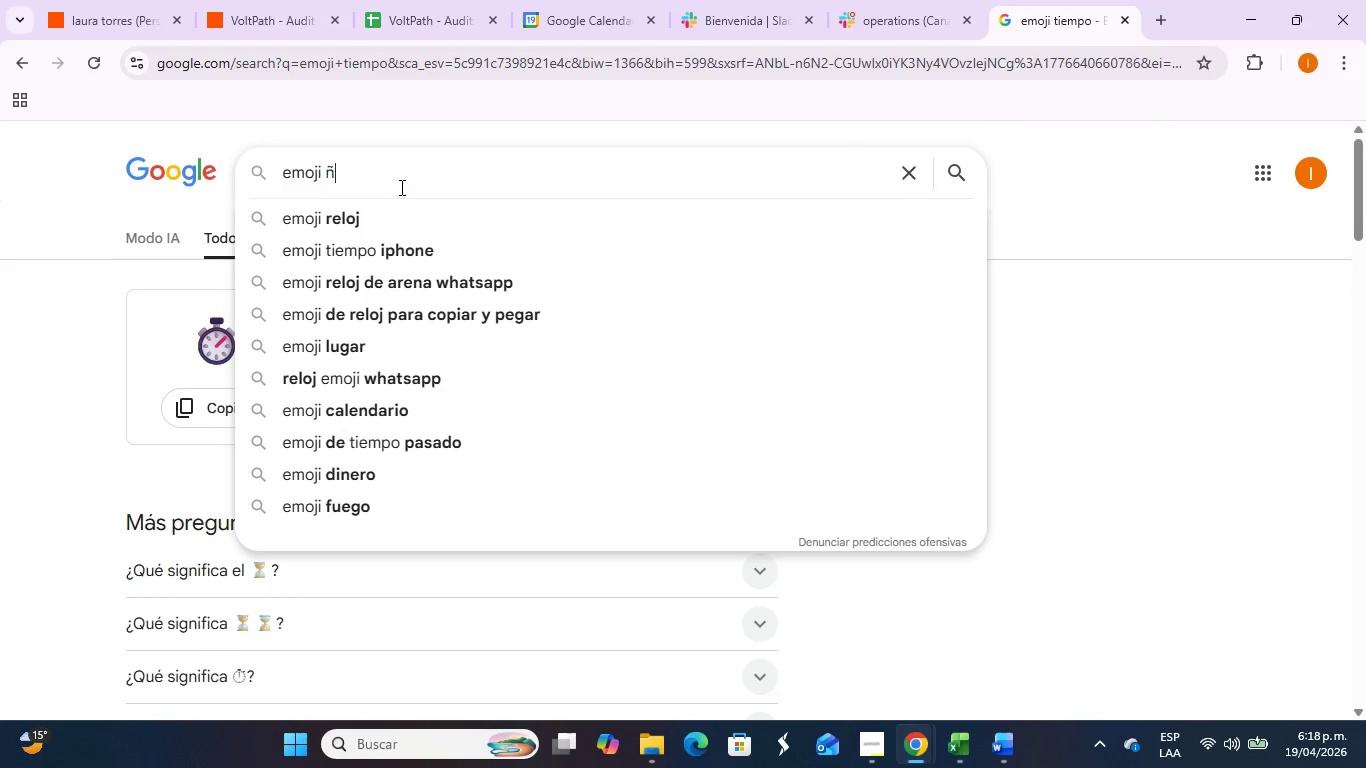 
type(`imk)
 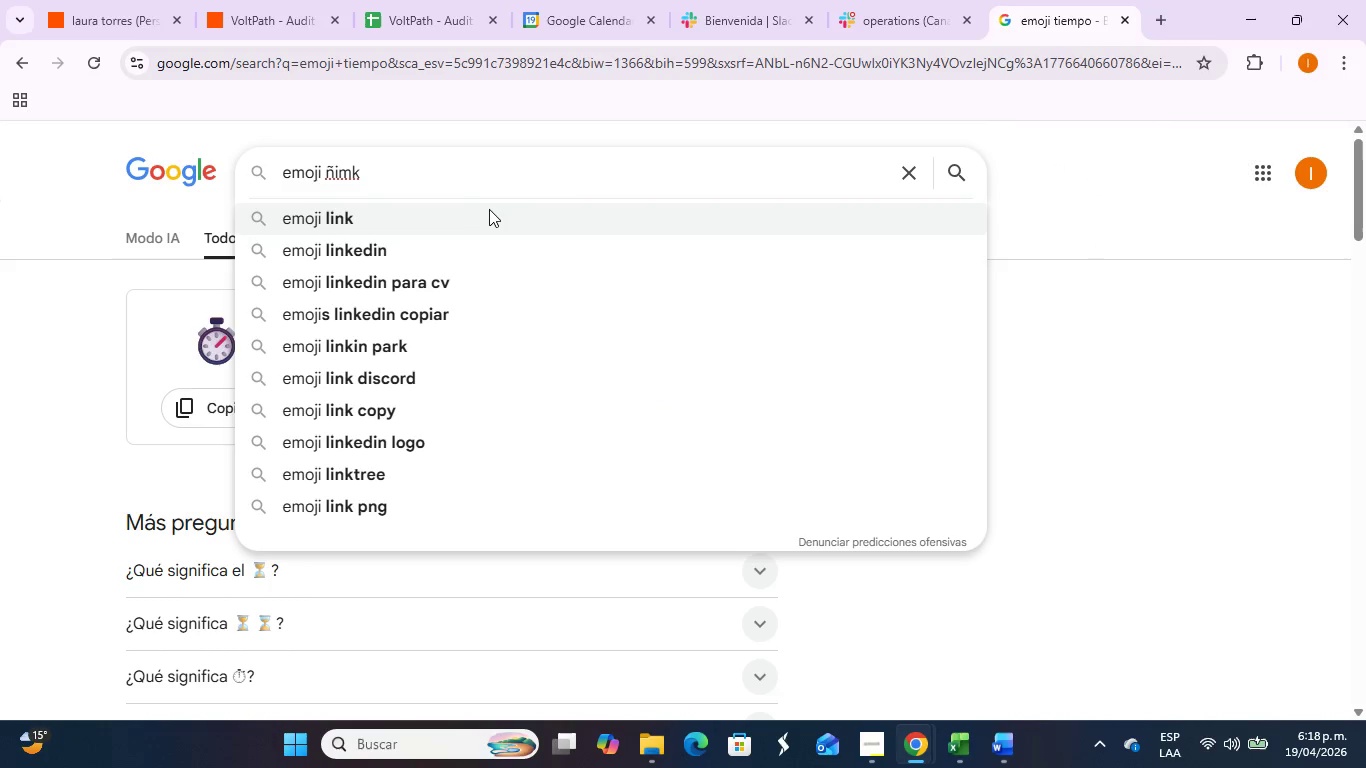 
left_click([491, 213])
 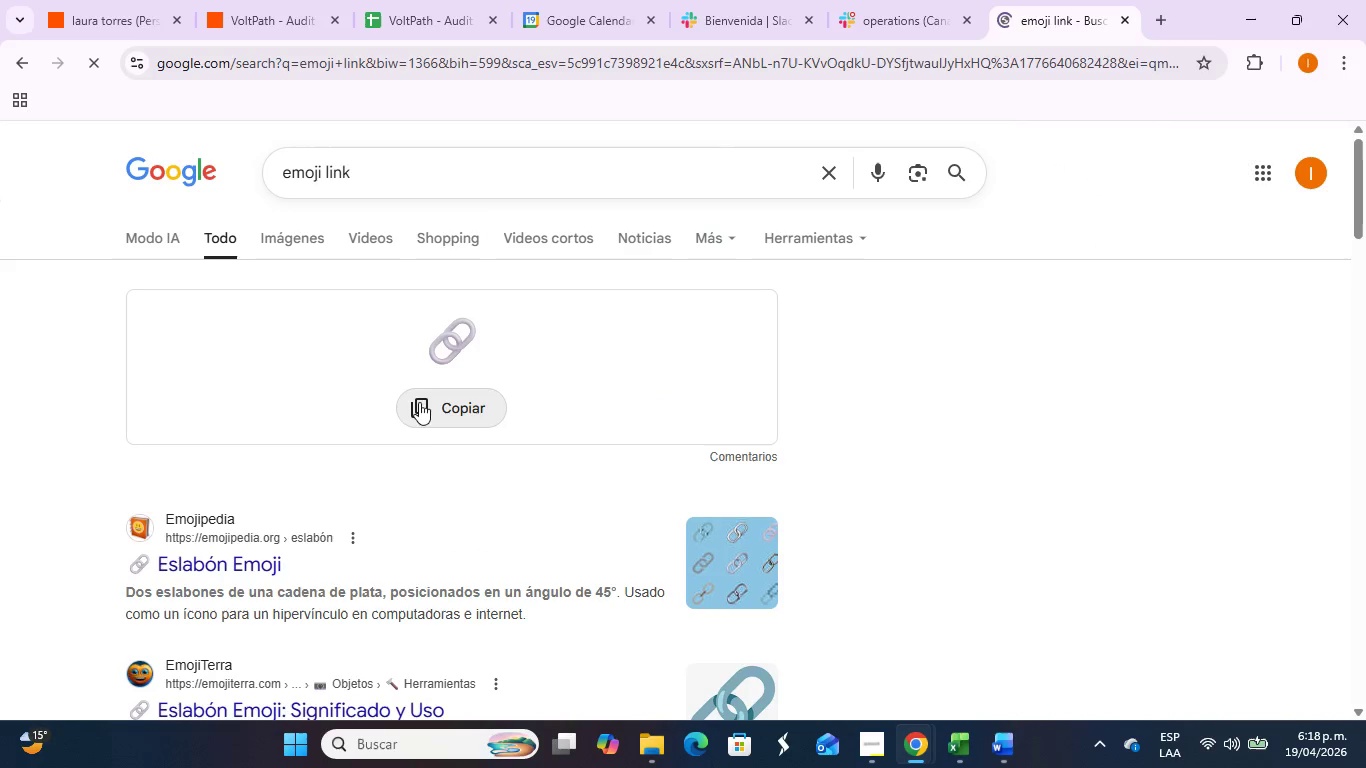 
left_click([430, 409])
 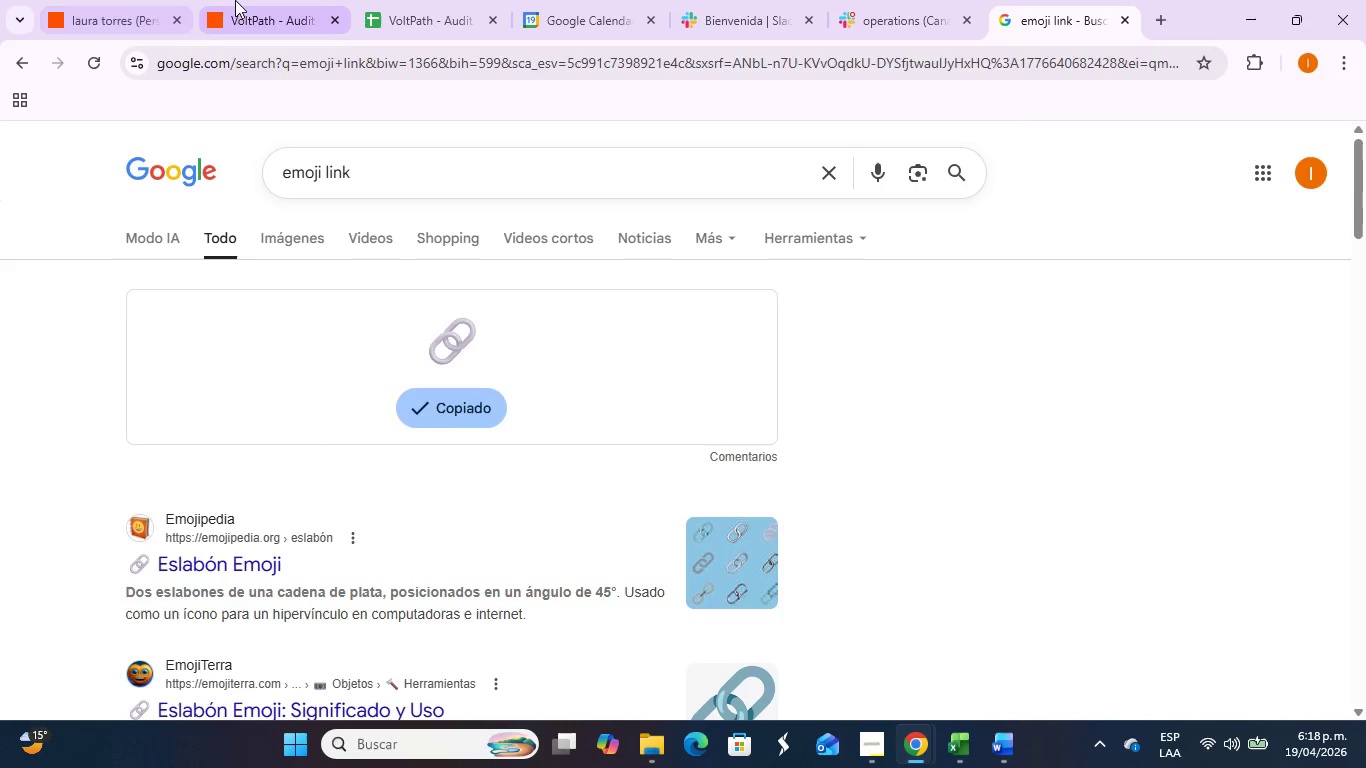 
left_click([235, 0])
 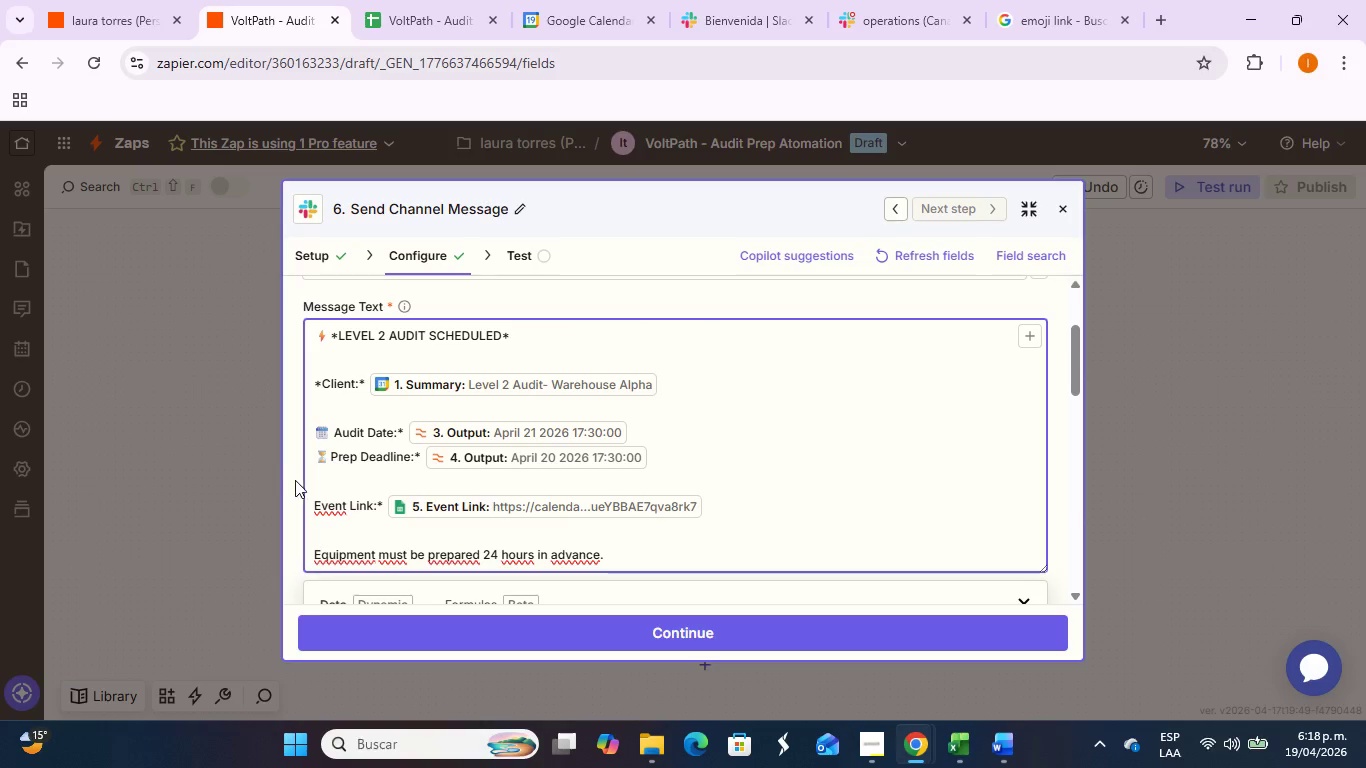 
key(Control+V)
 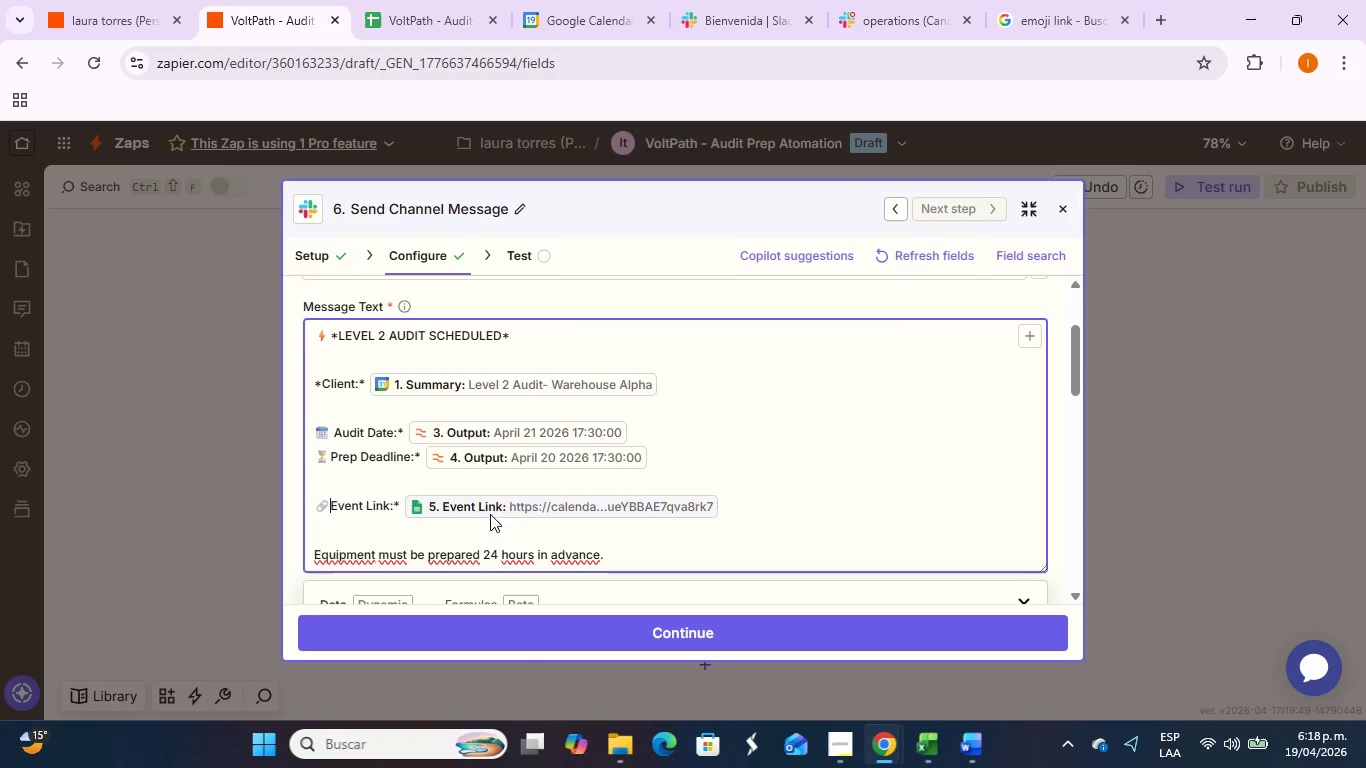 
key(Space)
 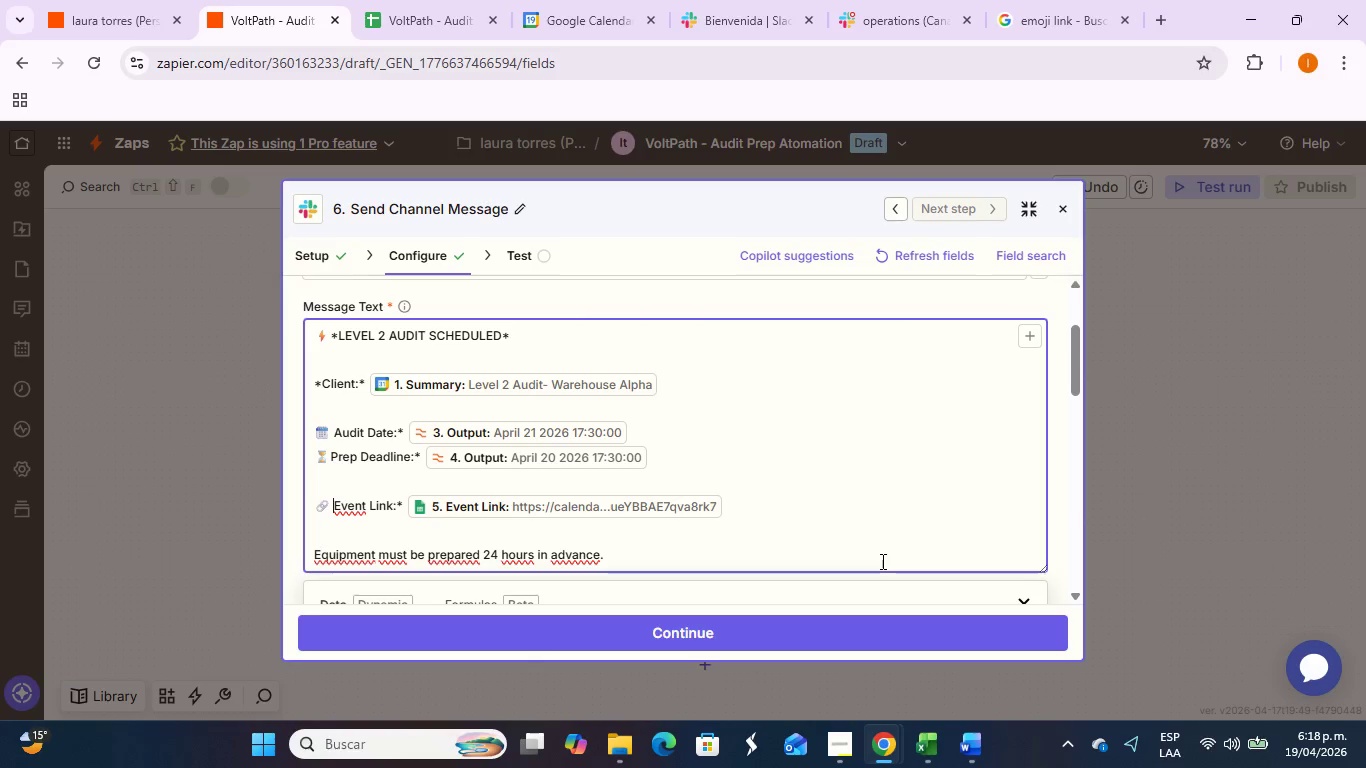 
key(Backspace)
 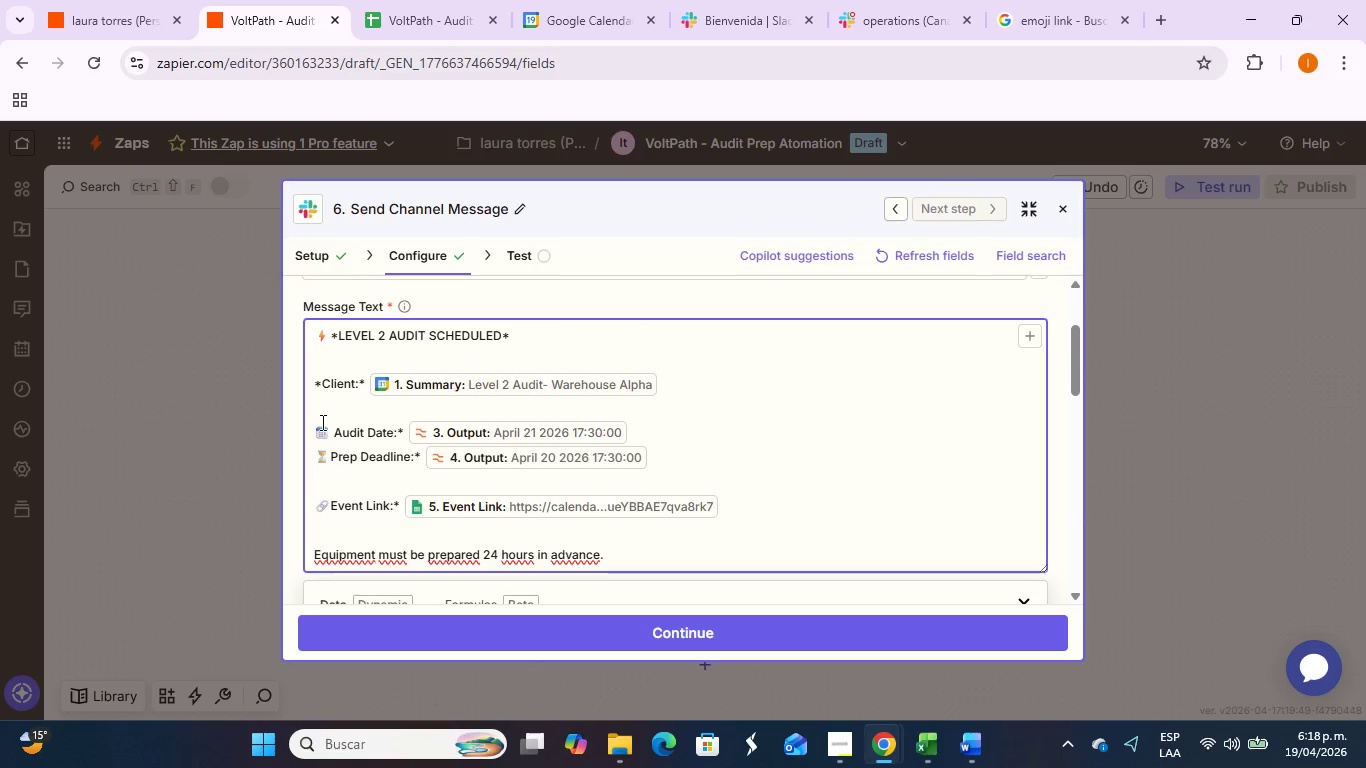 
left_click([333, 430])
 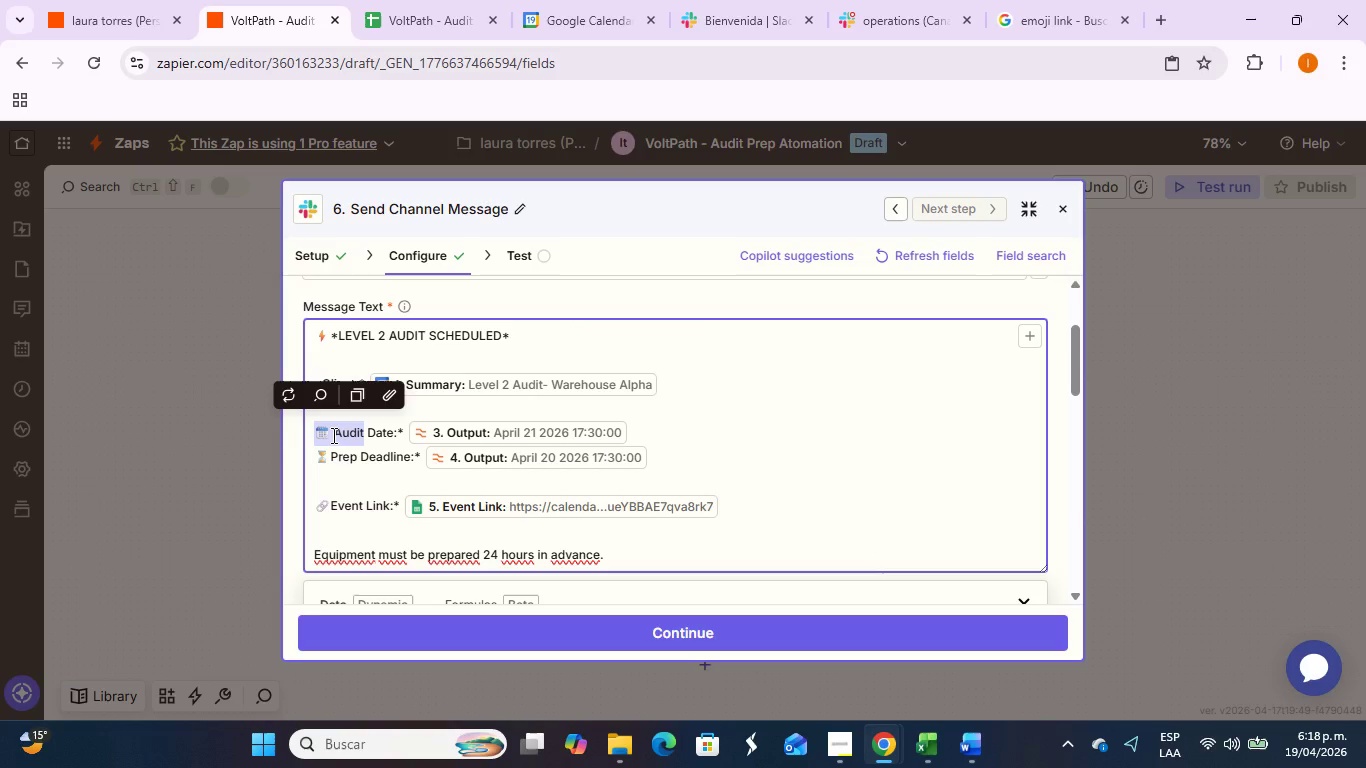 
left_click([332, 435])
 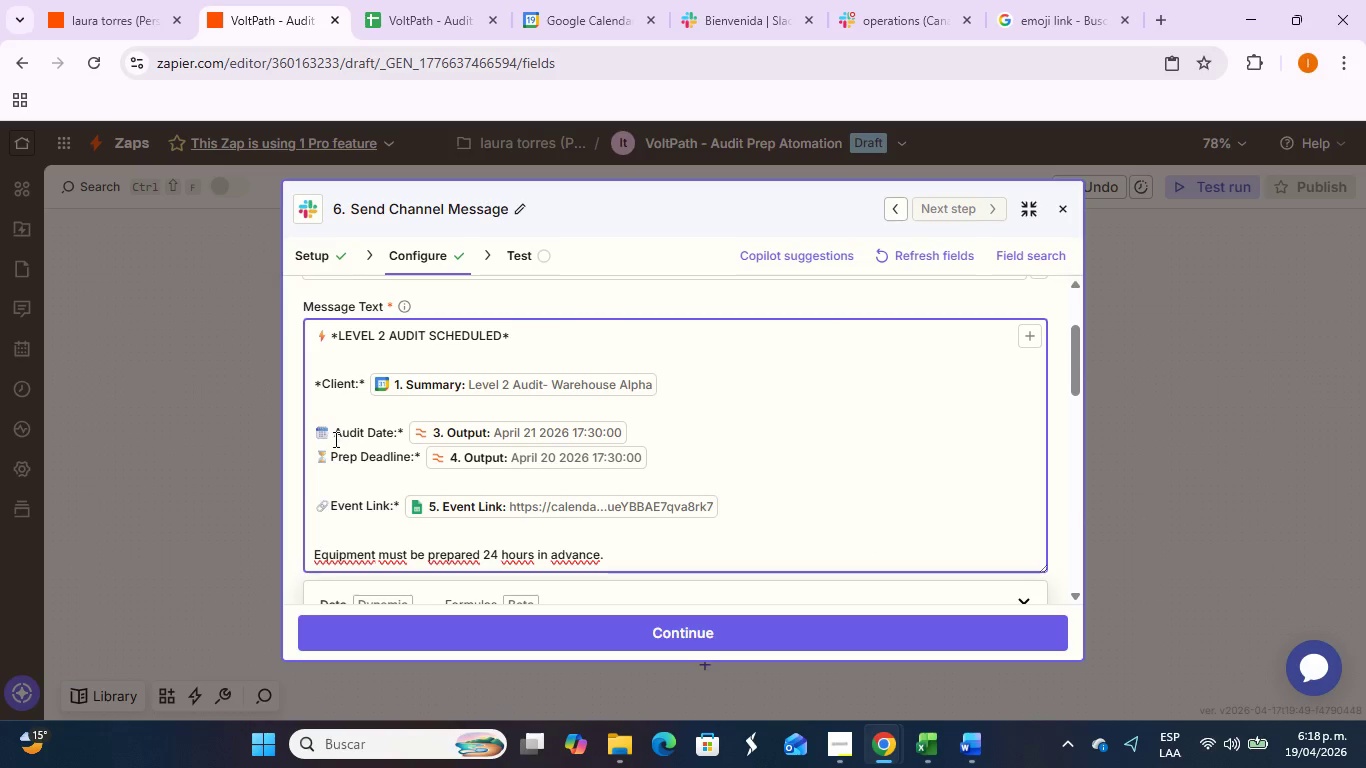 
left_click([334, 439])
 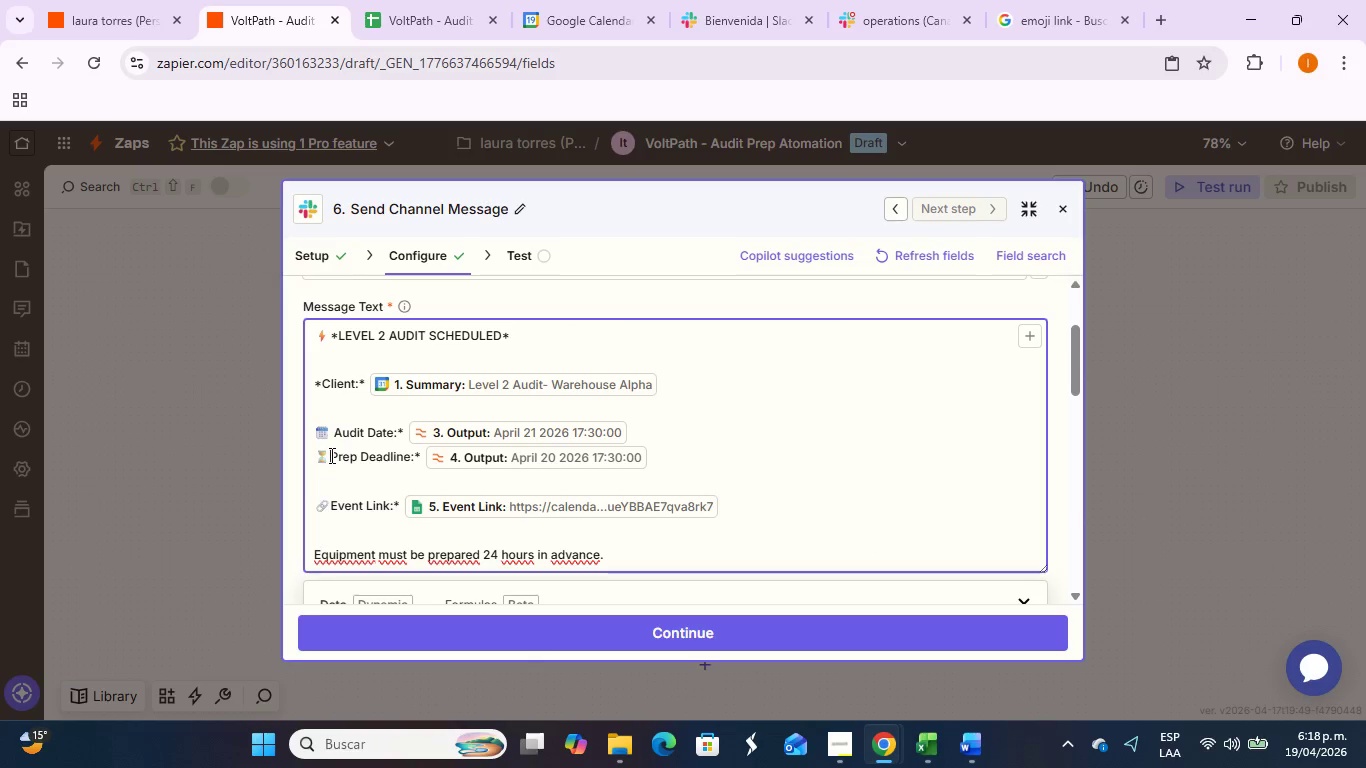 
key(Space)
 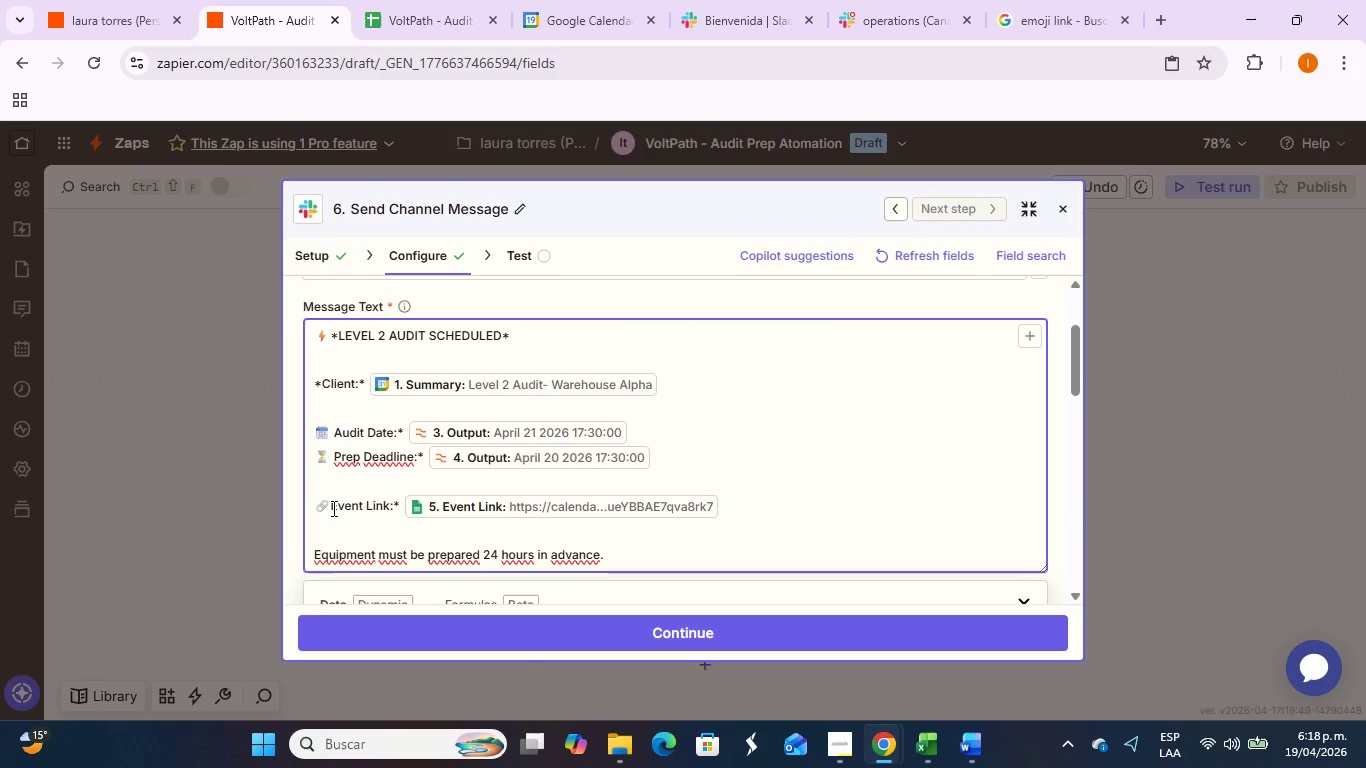 
key(Space)
 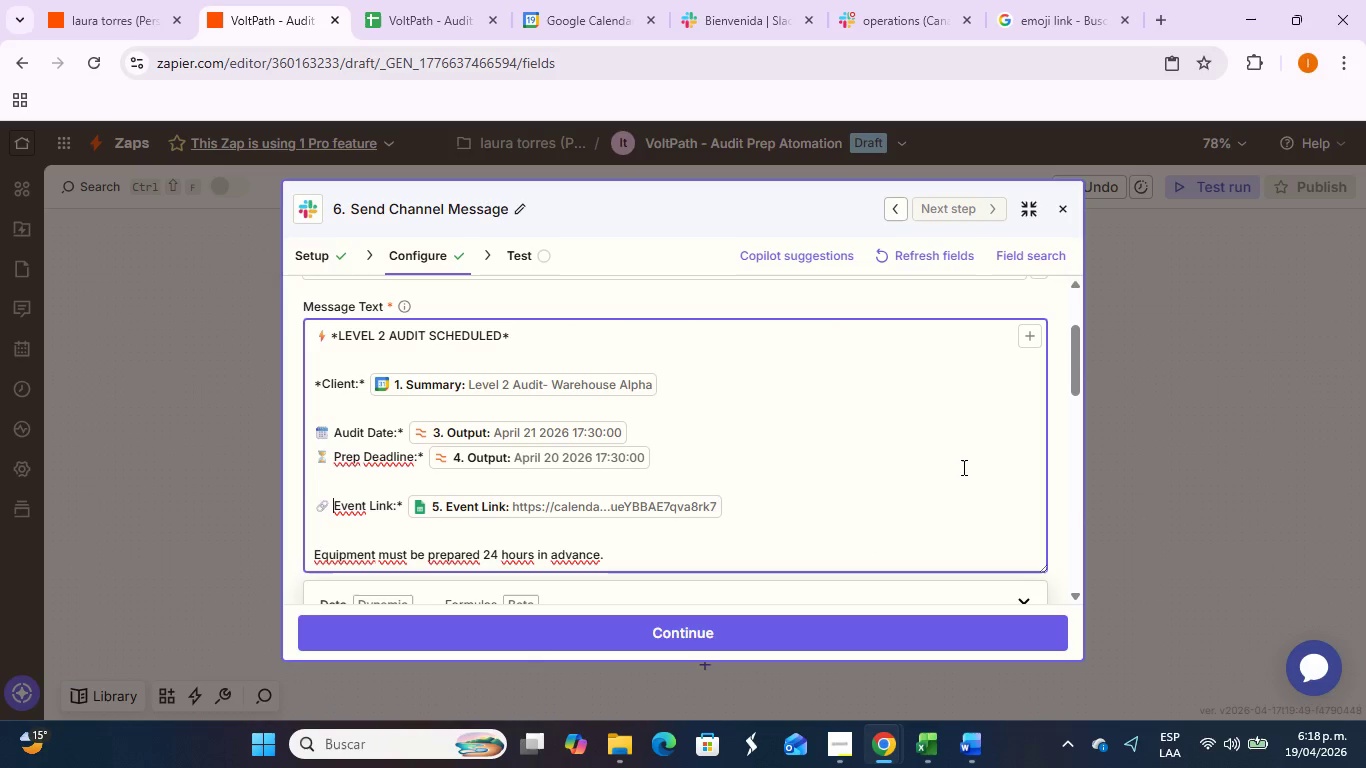 
left_click([928, 483])
 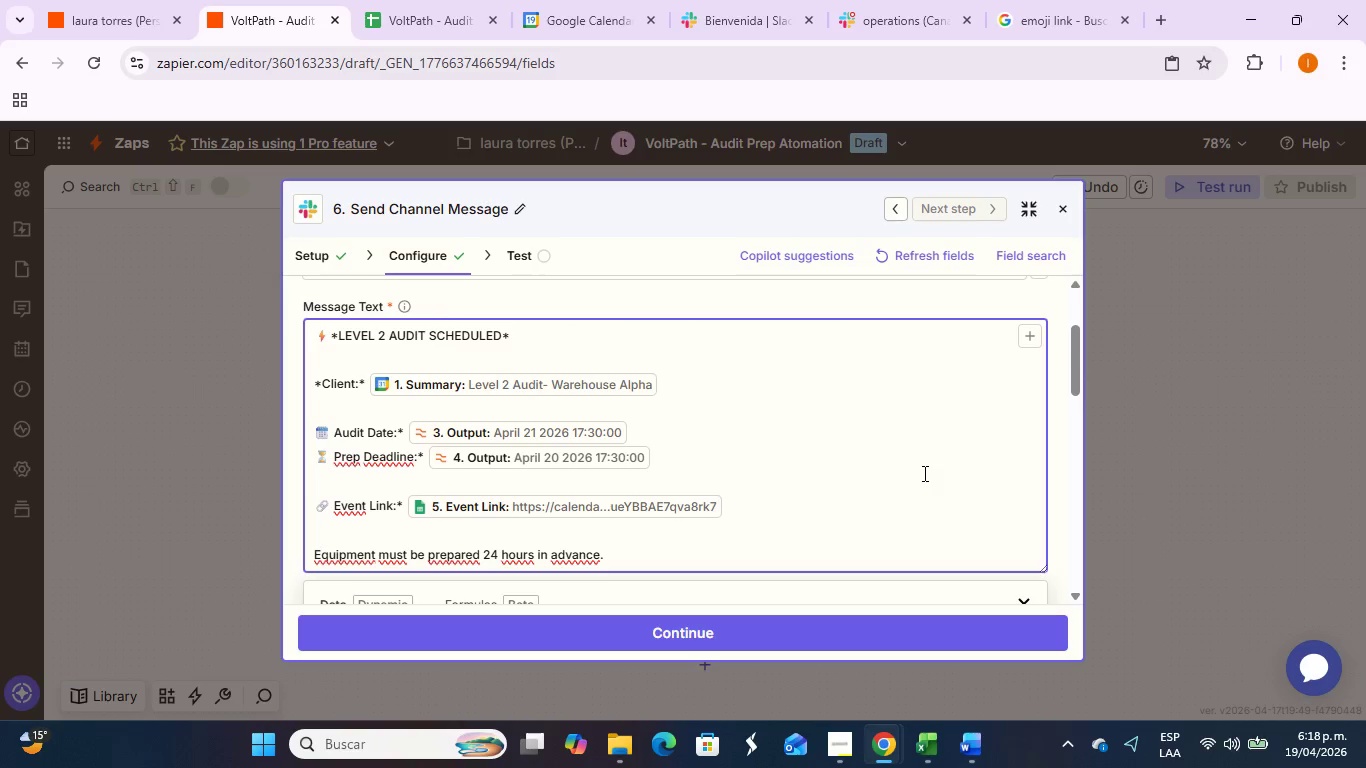 
scroll: coordinate [923, 473], scroll_direction: down, amount: 1.0
 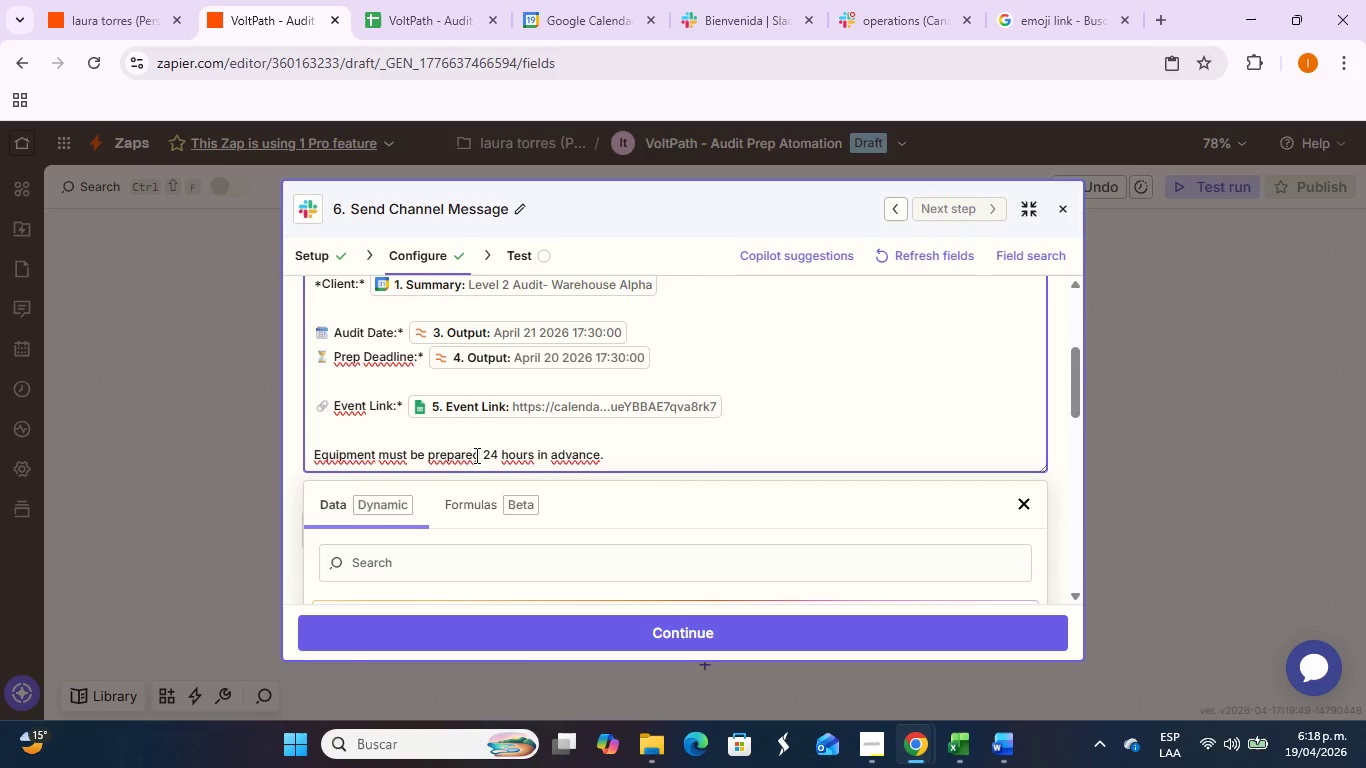 
wait(16.16)
 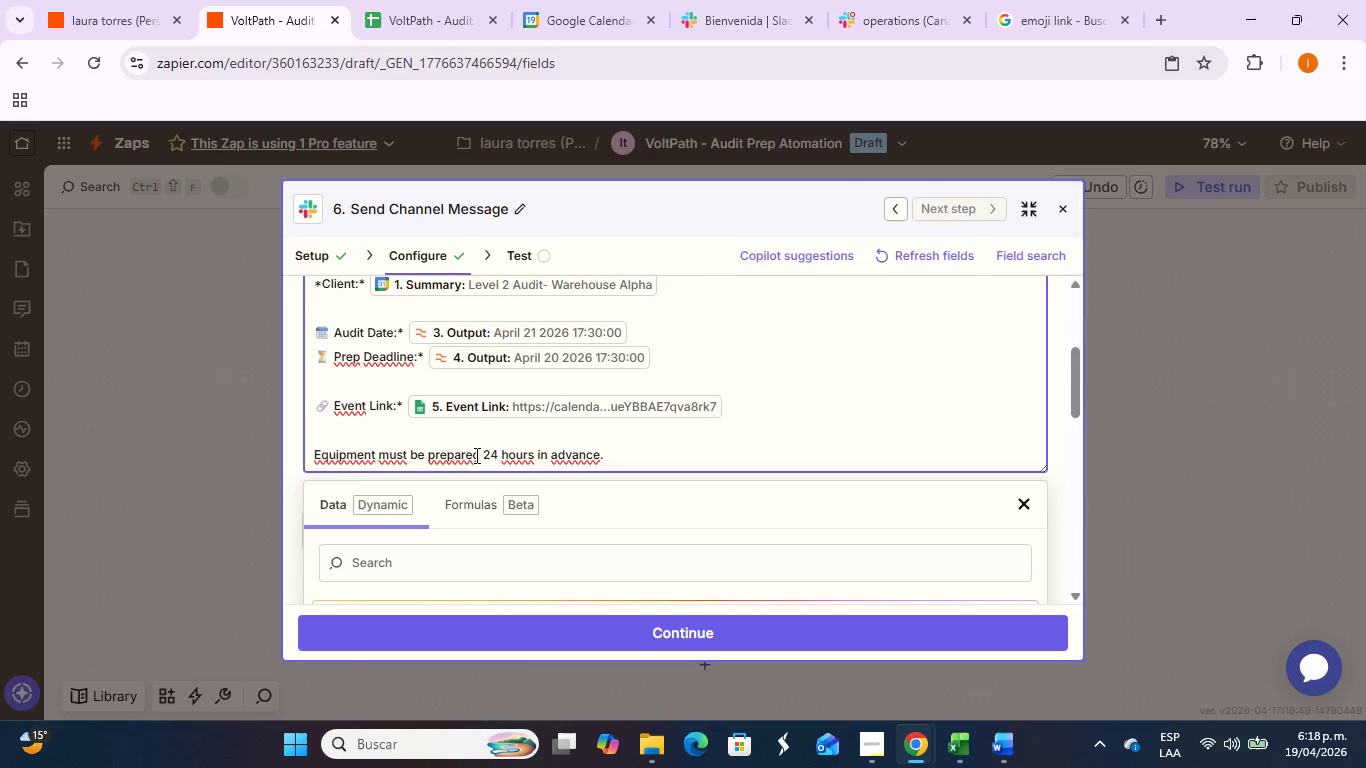 
left_click([610, 451])
 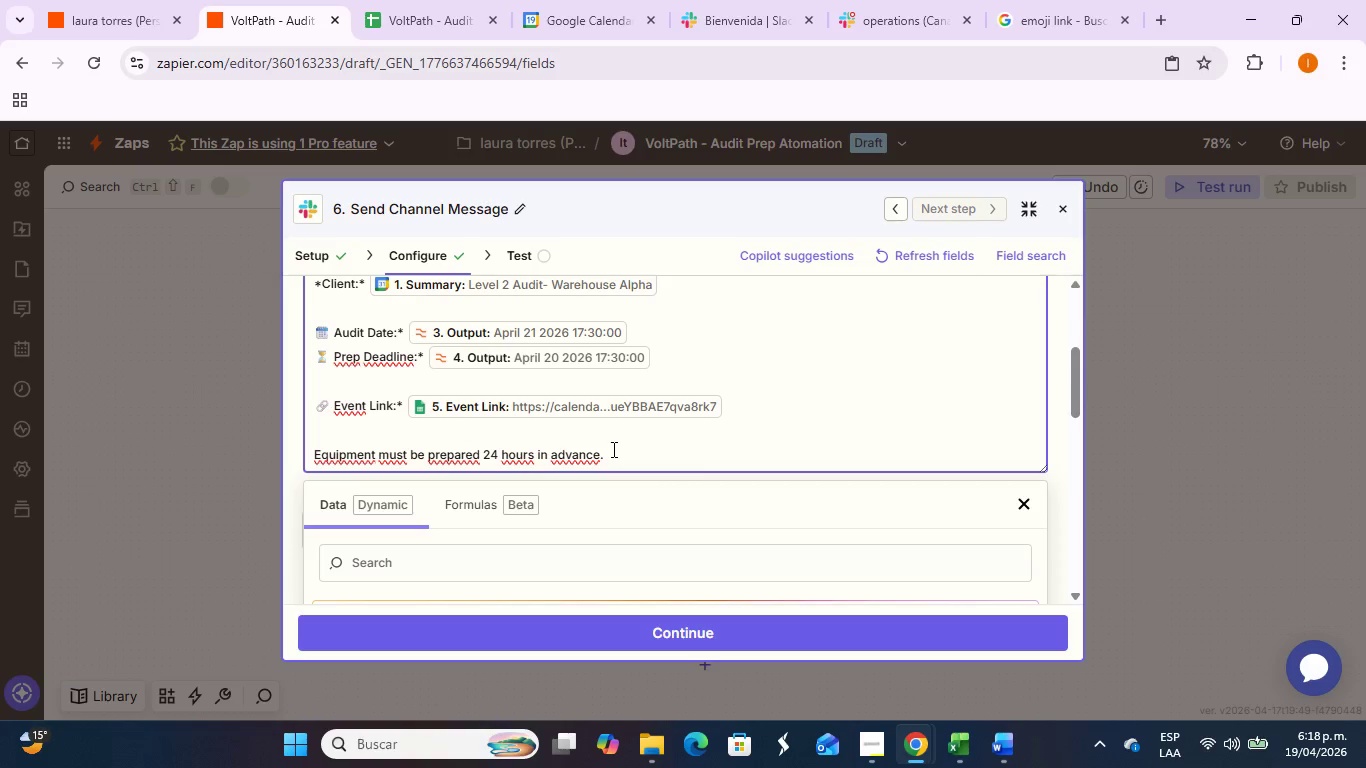 
scroll: coordinate [616, 438], scroll_direction: down, amount: 2.0
 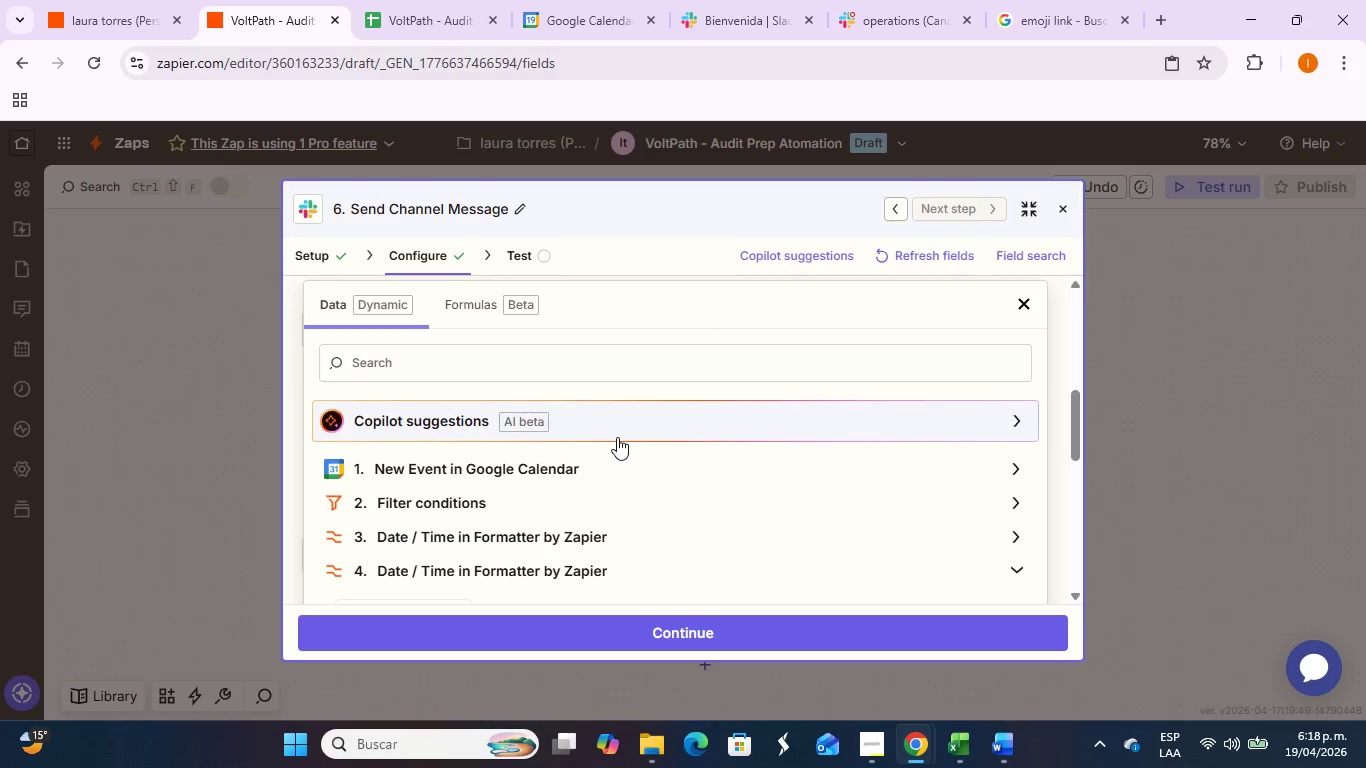 
scroll: coordinate [617, 437], scroll_direction: up, amount: 4.0
 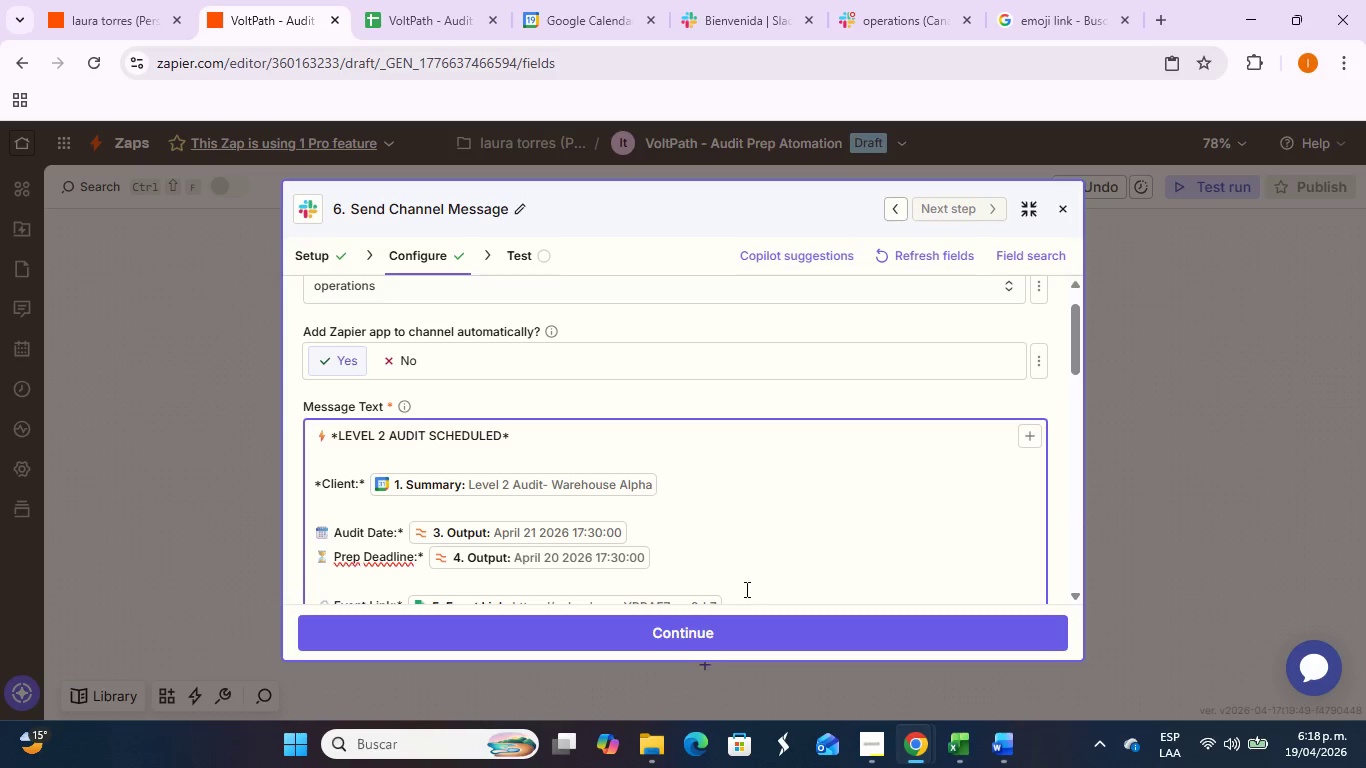 
wait(7.28)
 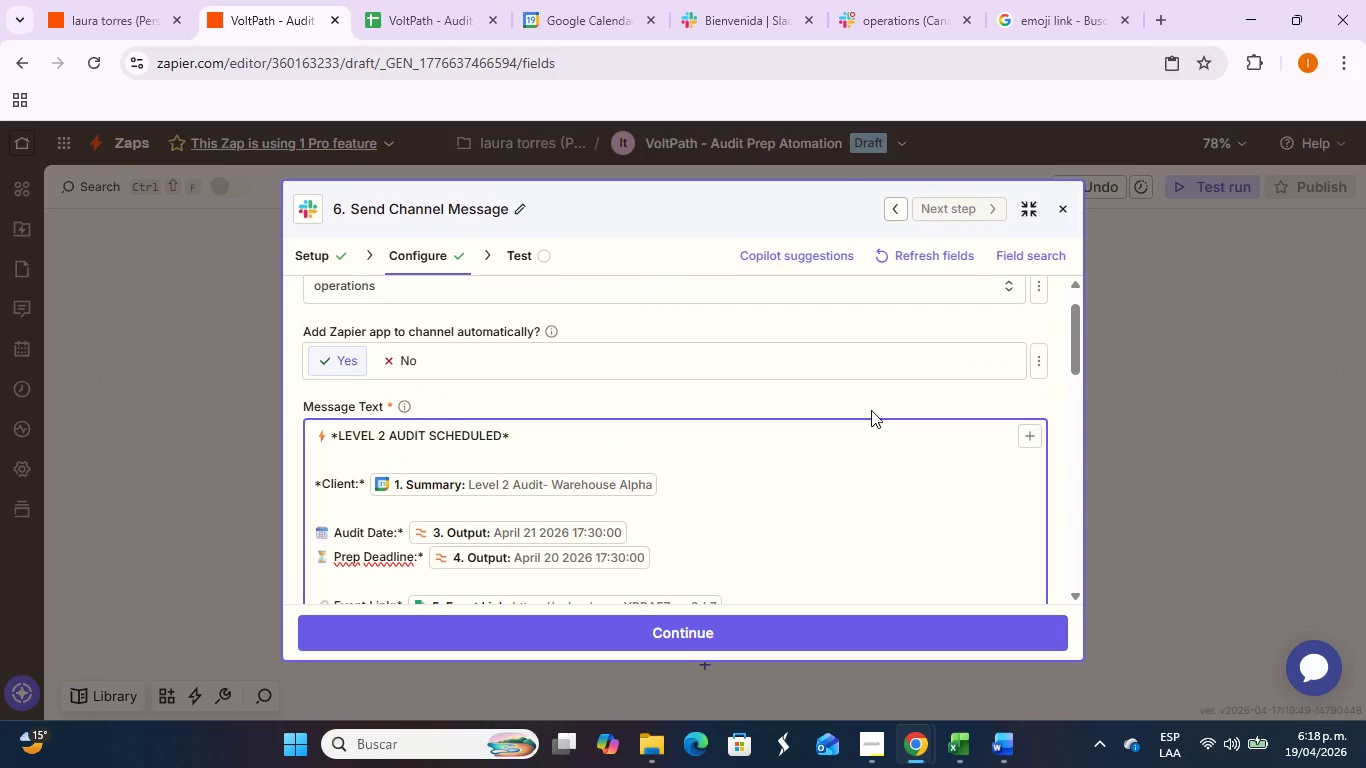 
left_click([866, 628])
 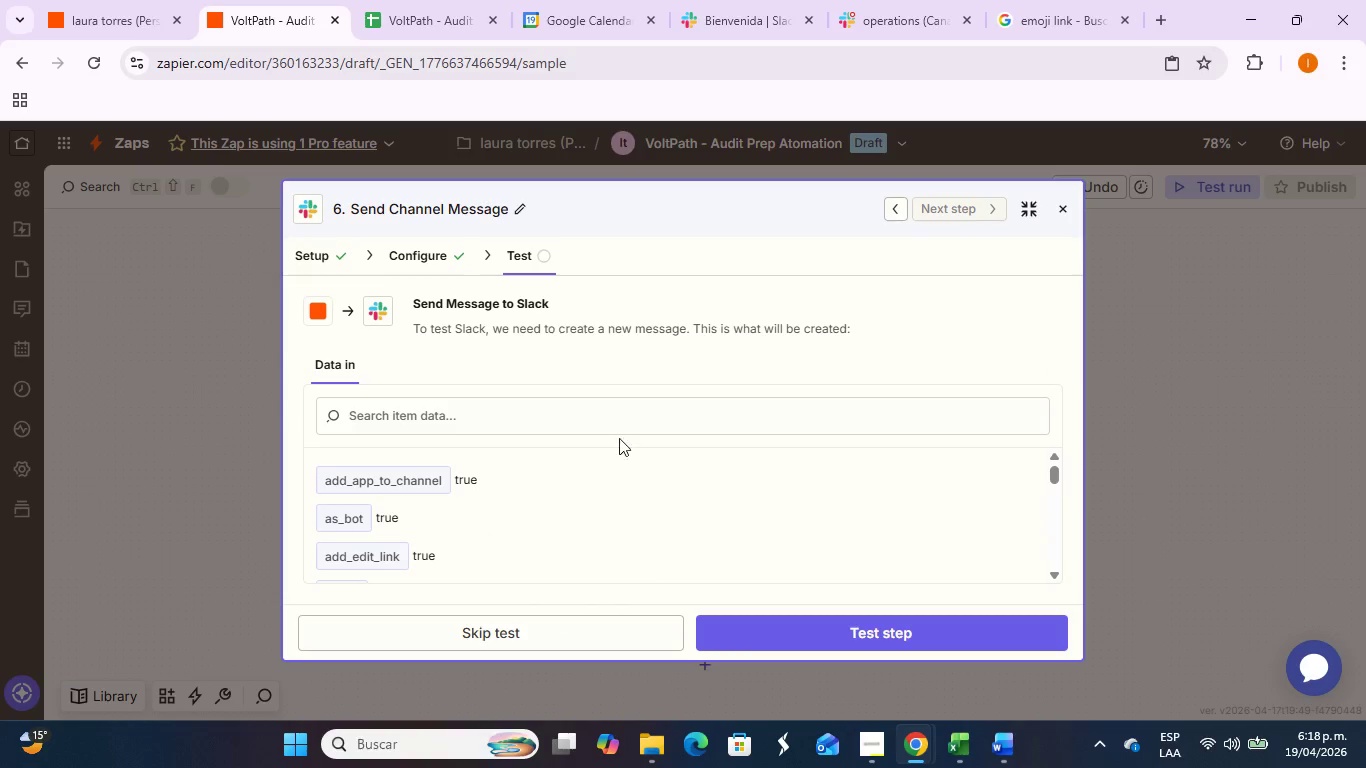 
wait(5.25)
 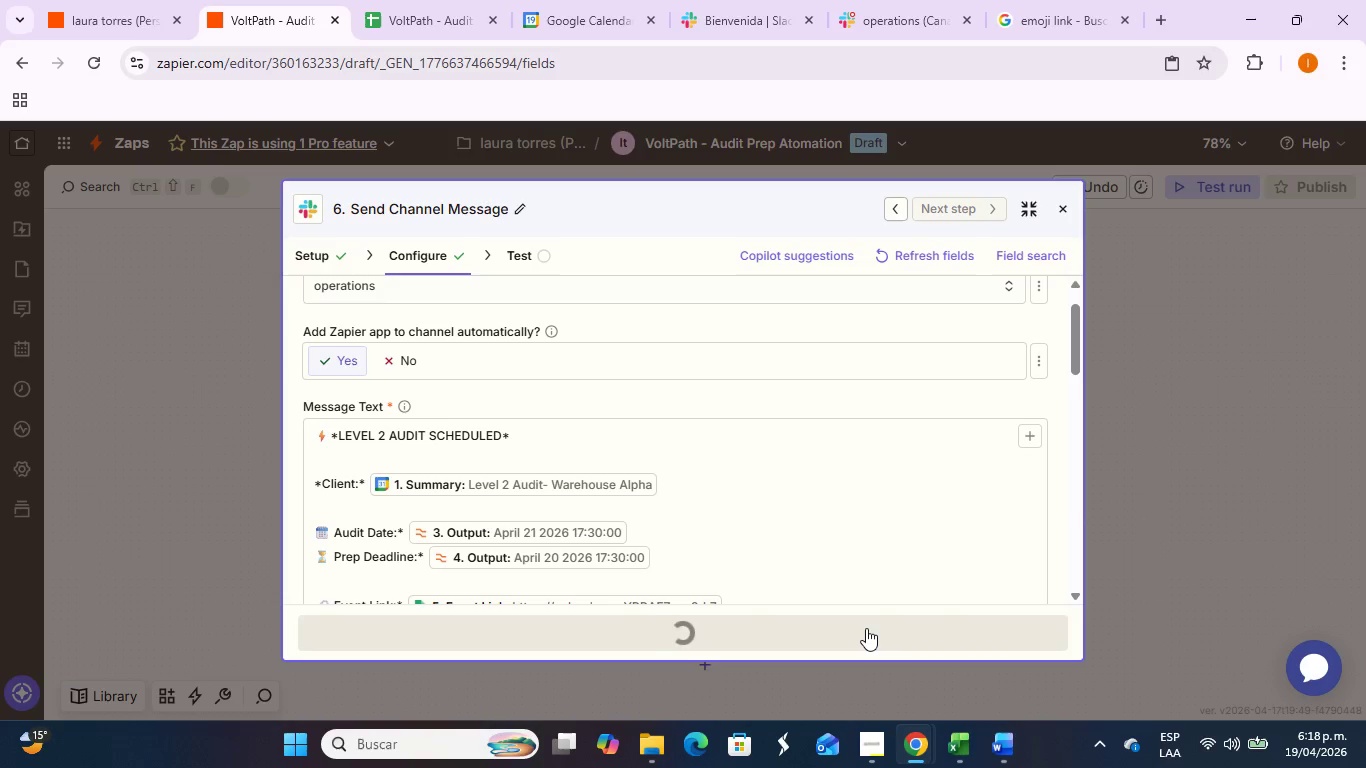 
left_click([873, 13])
 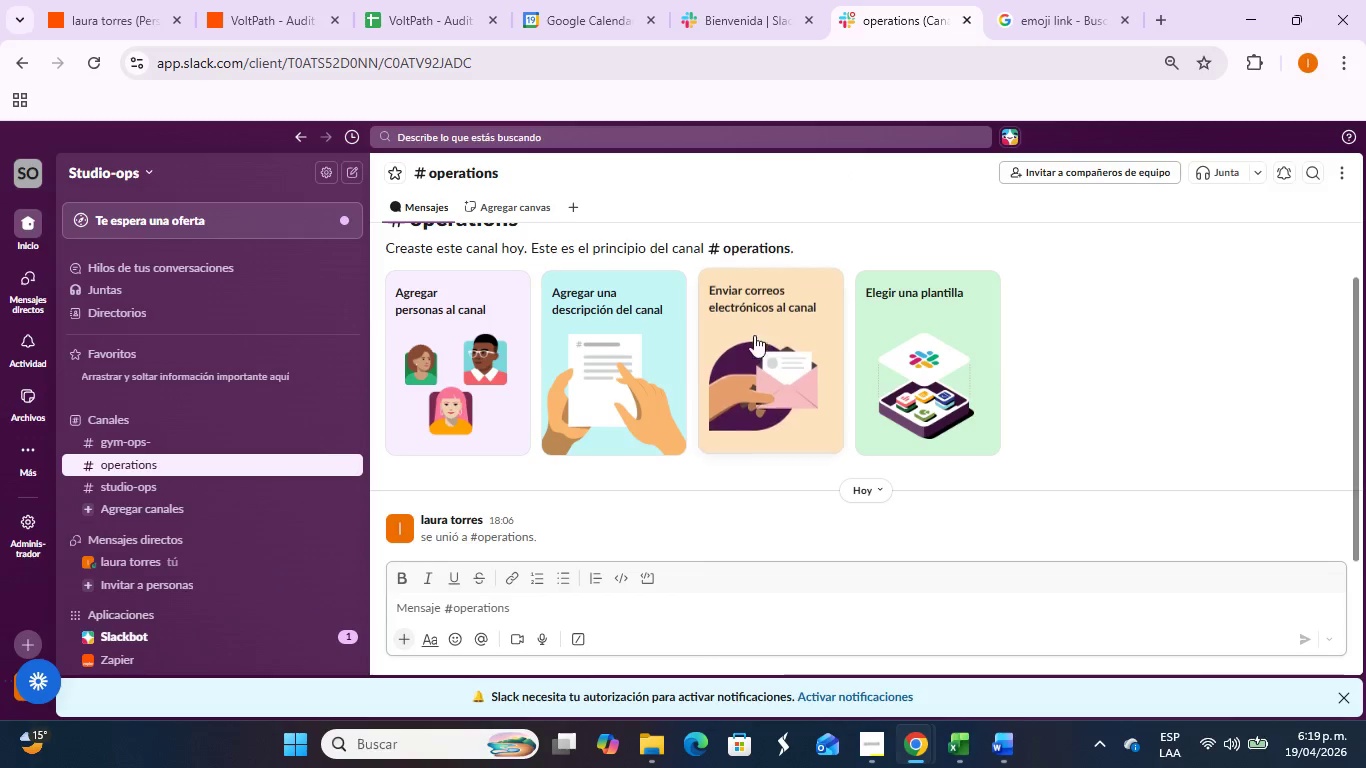 
scroll: coordinate [754, 346], scroll_direction: down, amount: 2.0
 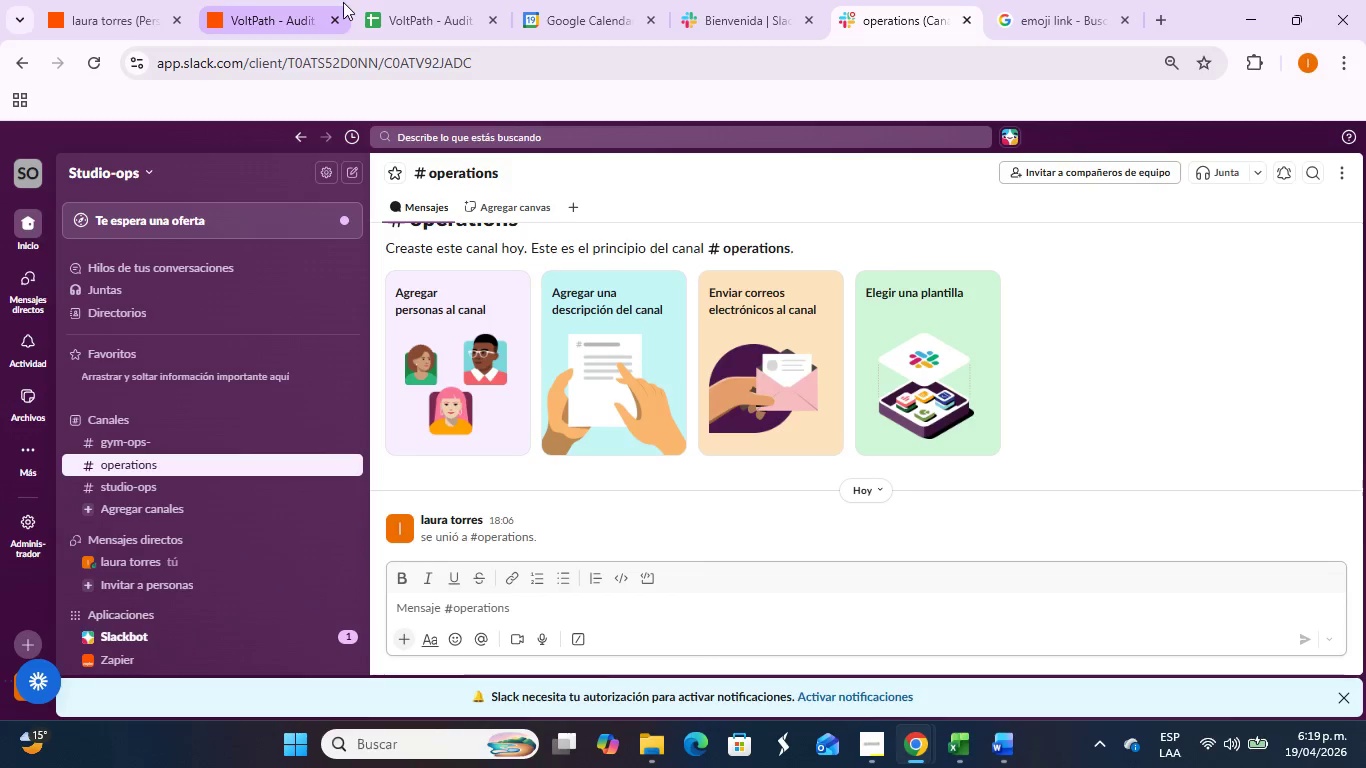 
left_click([279, 10])
 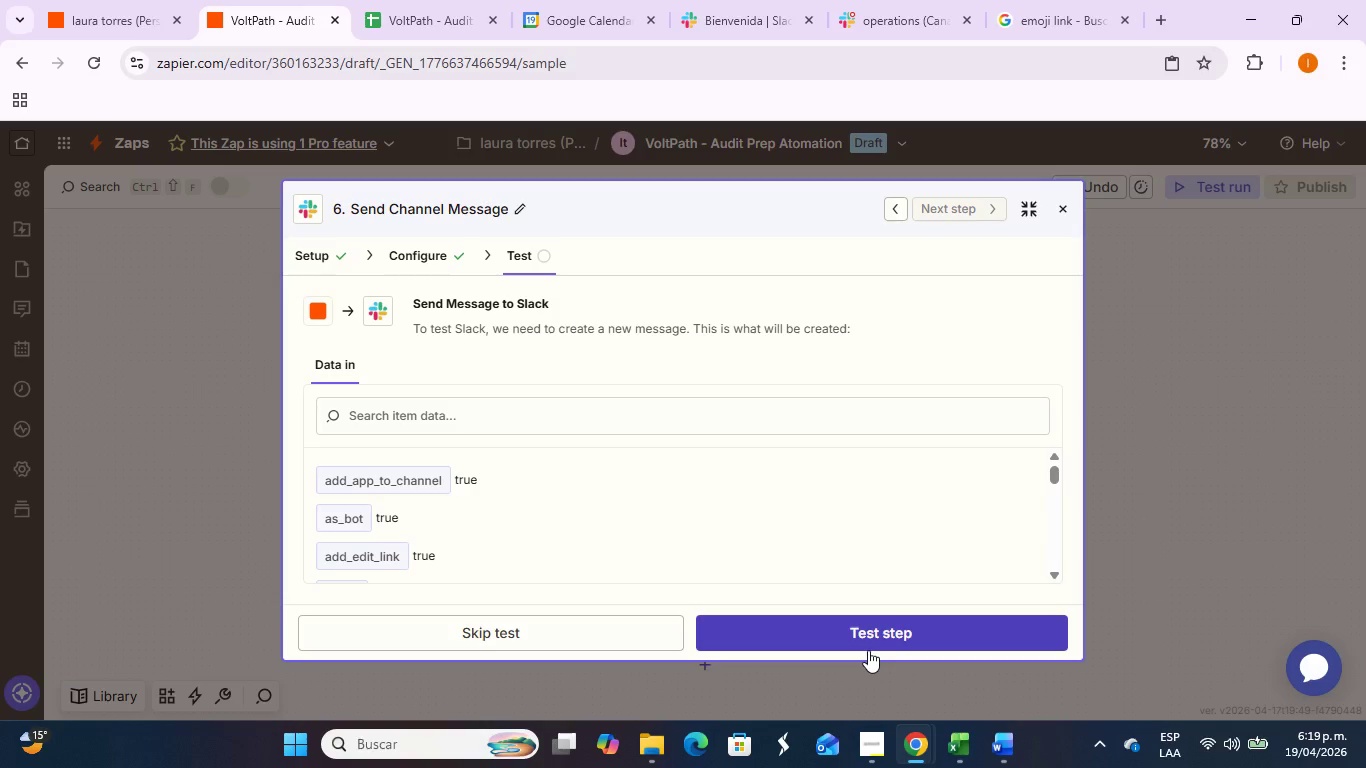 
left_click([871, 641])
 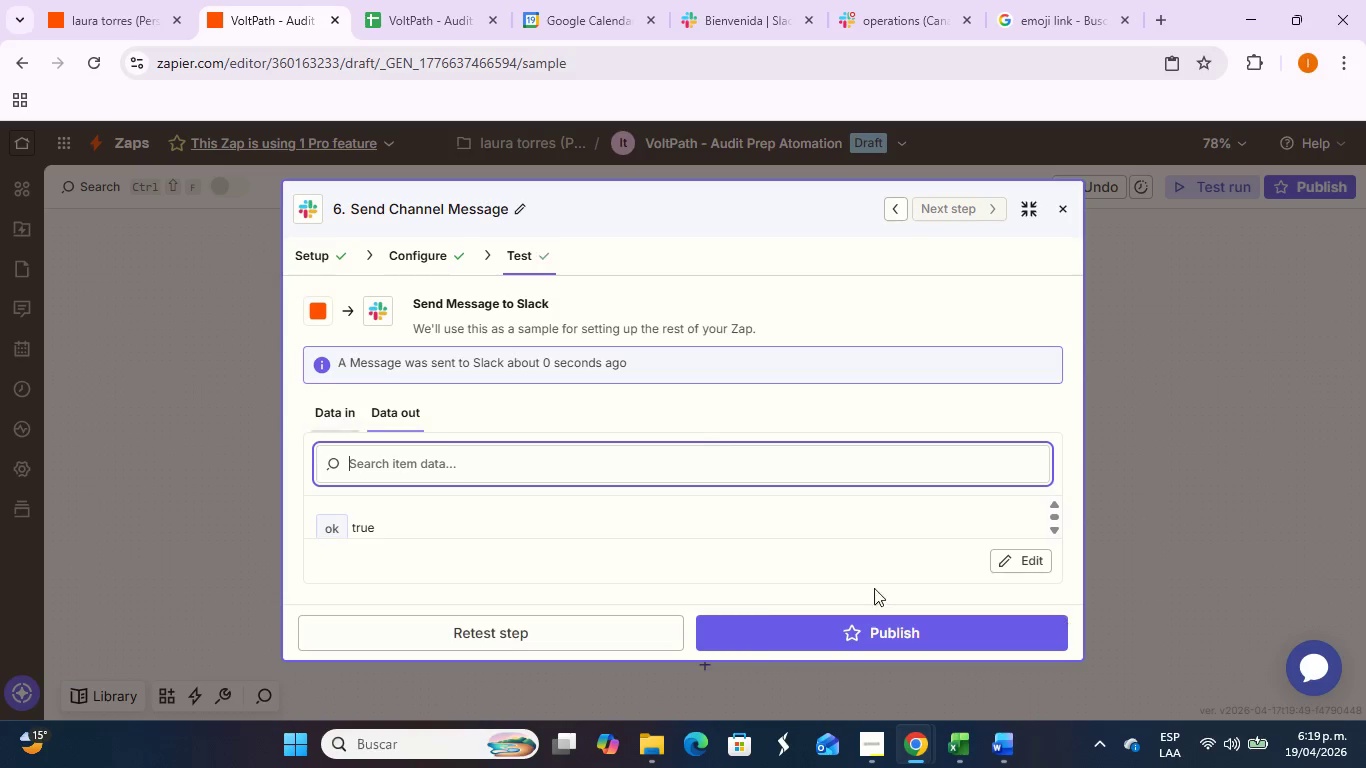 
scroll: coordinate [811, 520], scroll_direction: down, amount: 1.0
 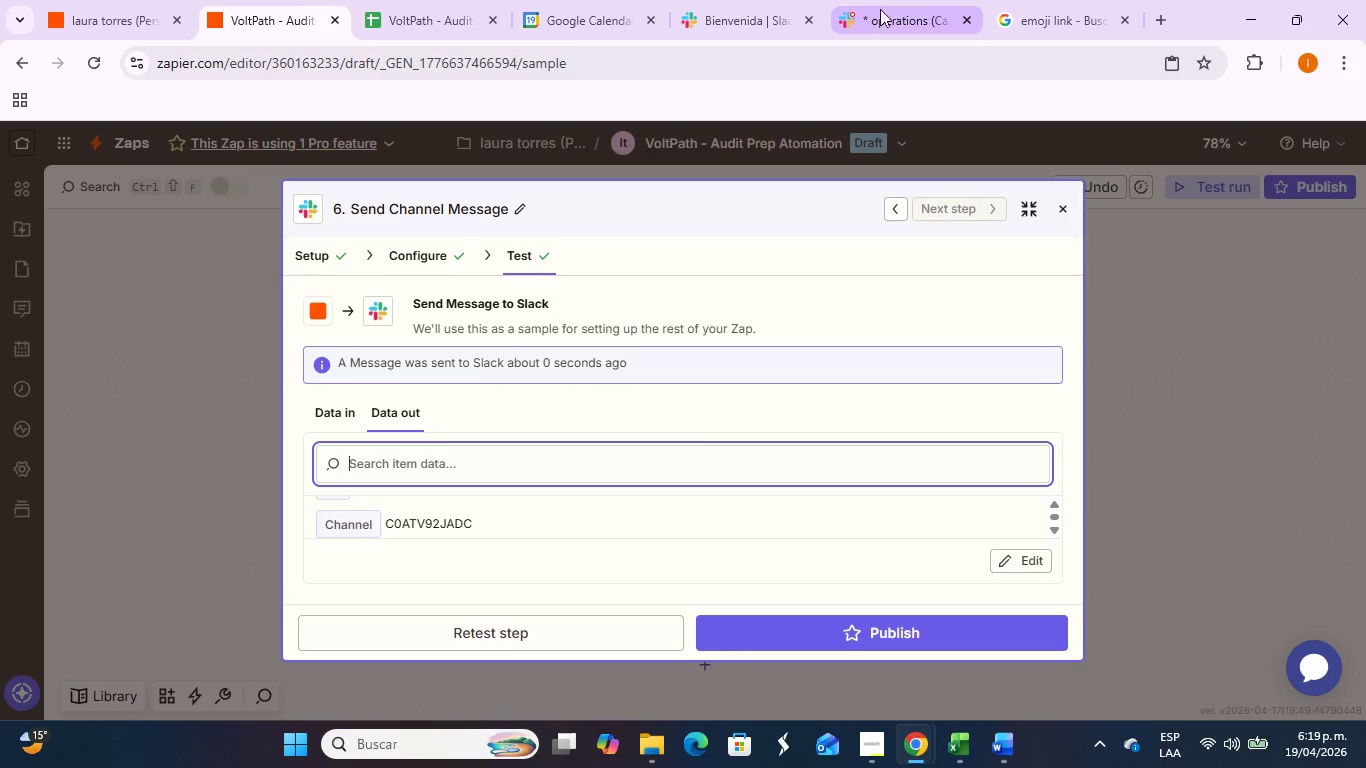 
left_click([874, 8])
 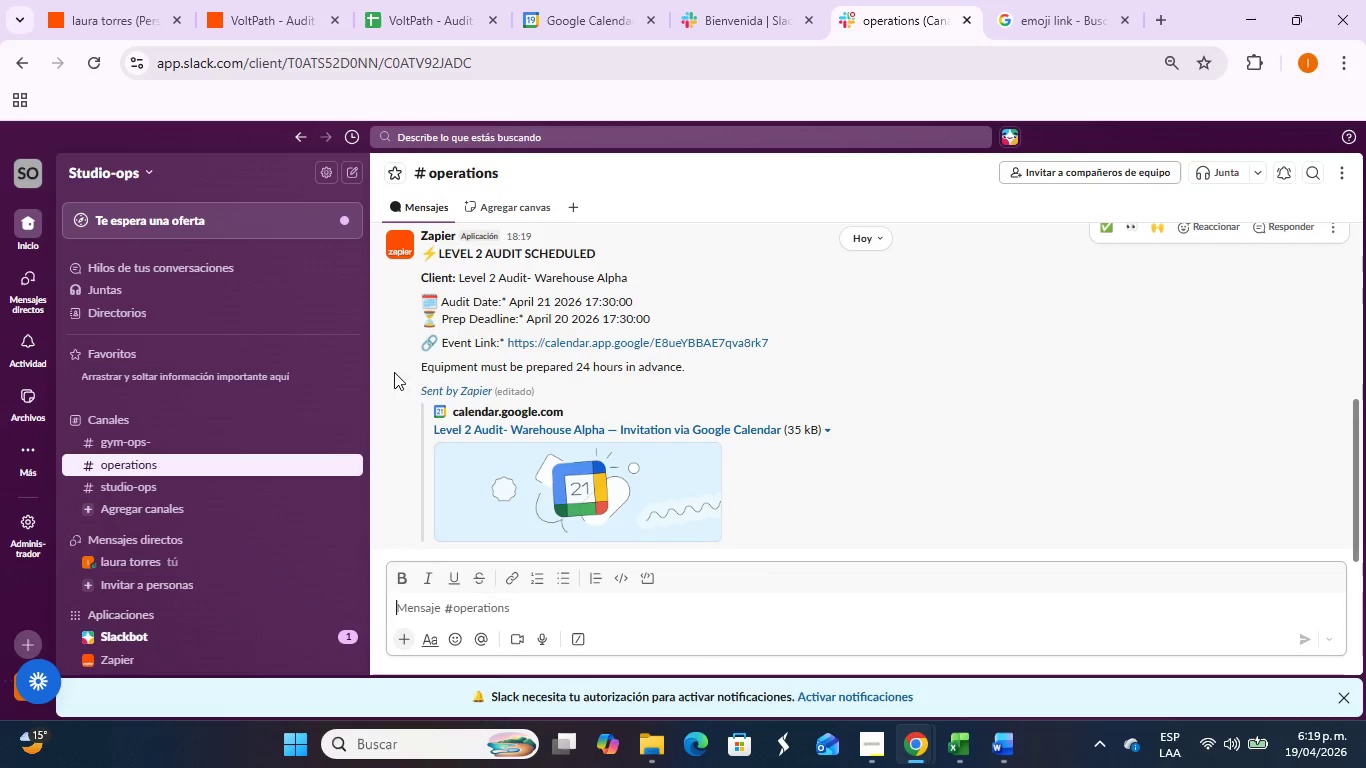 
wait(5.36)
 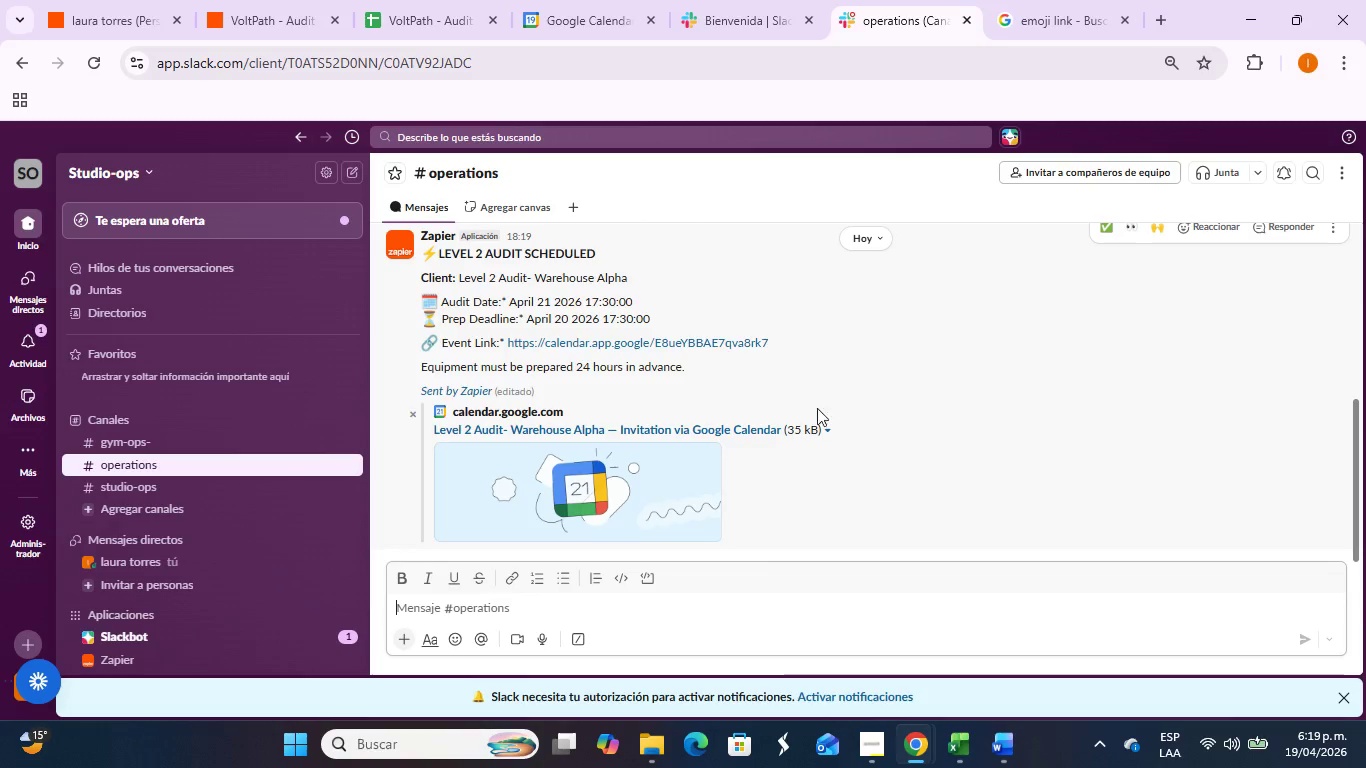 
mouse_move([425, 314])
 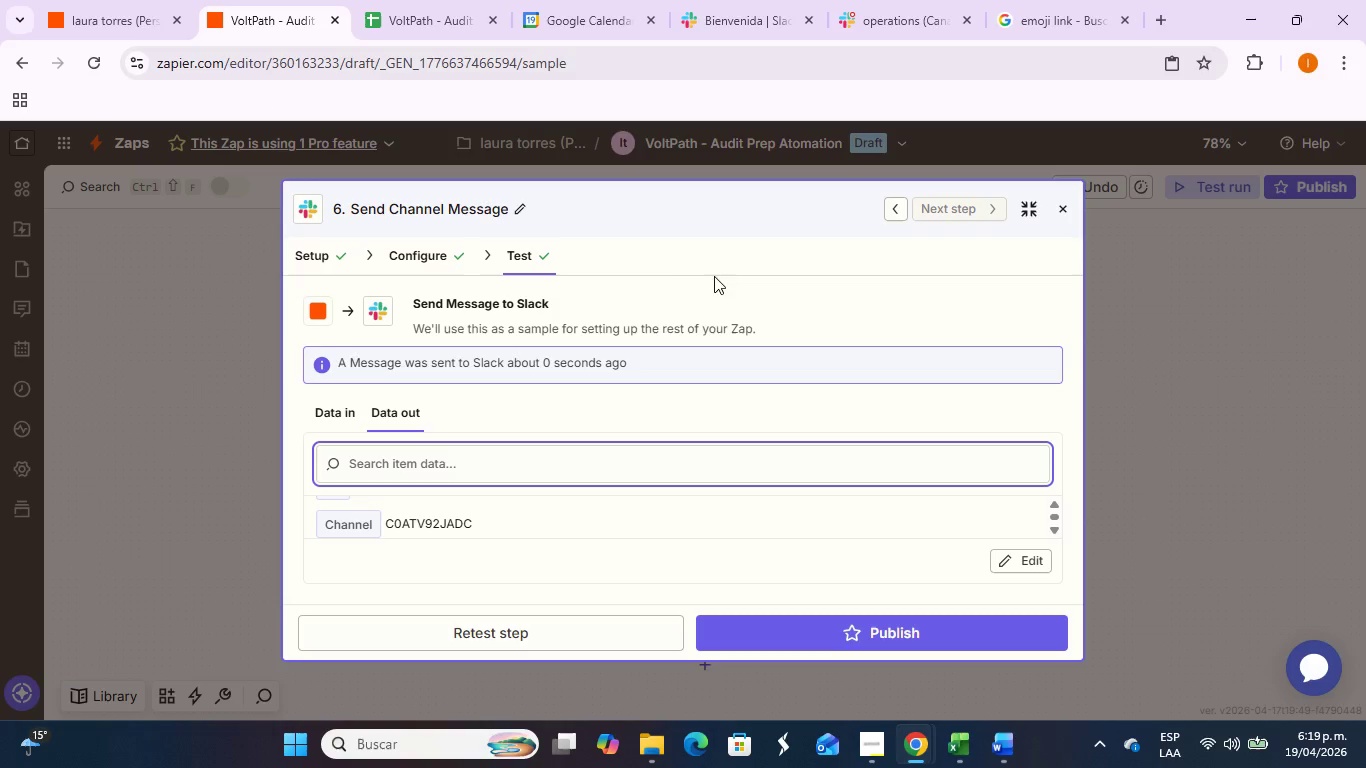 
left_click([459, 269])
 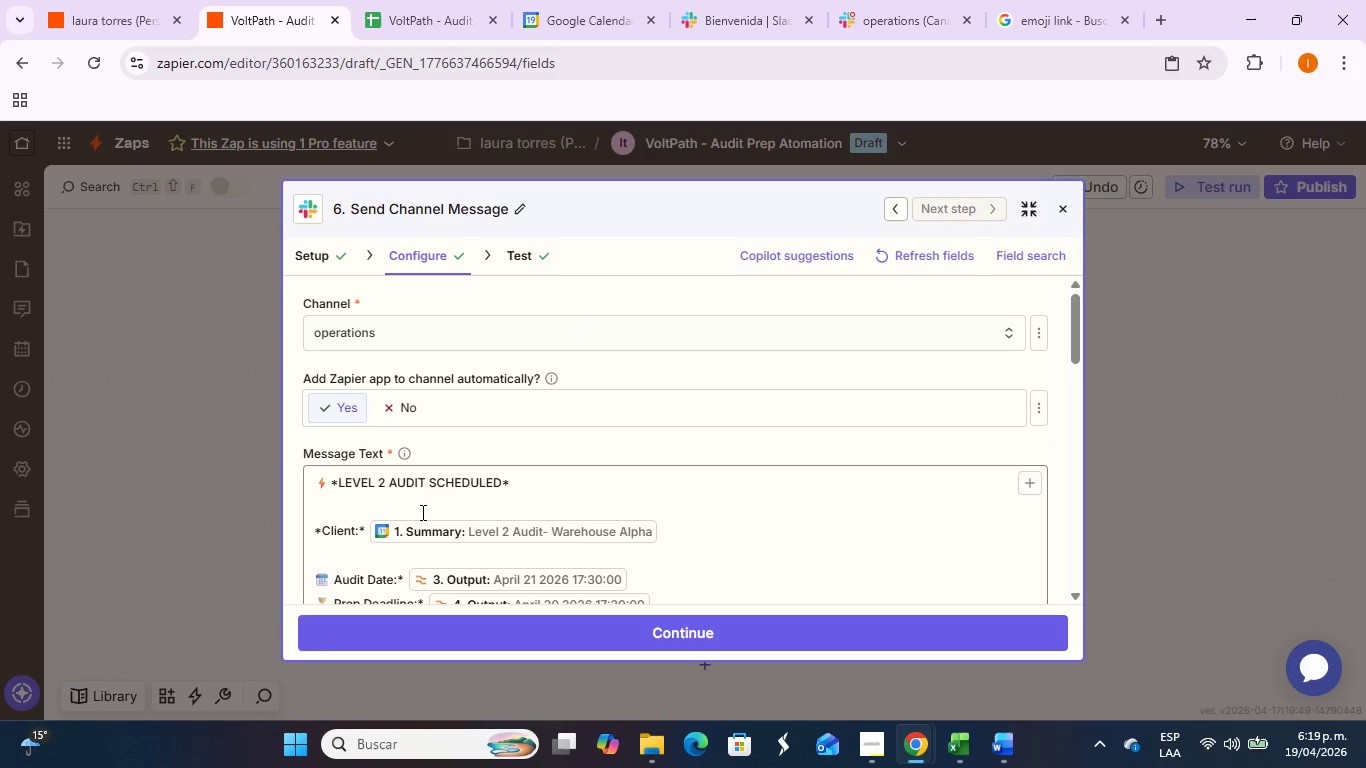 
scroll: coordinate [418, 502], scroll_direction: down, amount: 1.0
 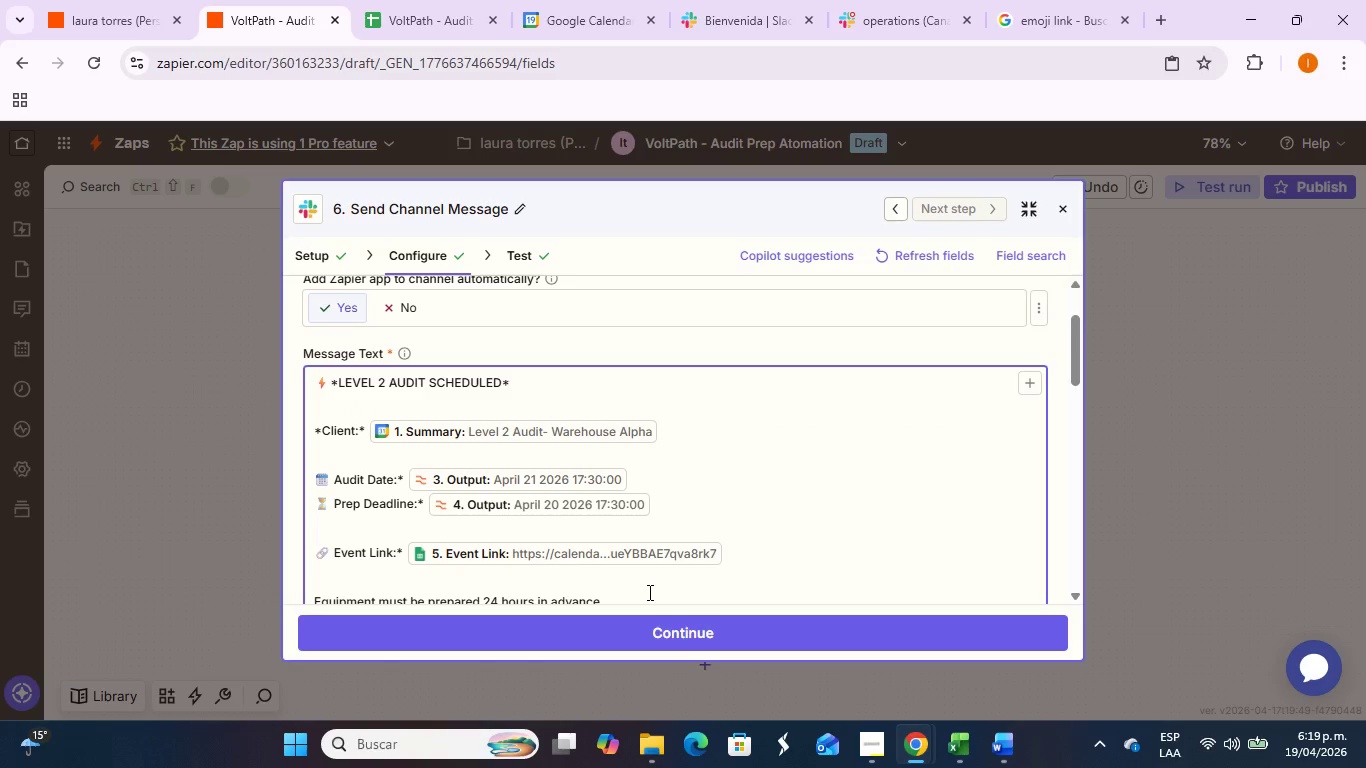 
key(Shift+ShiftRight)
 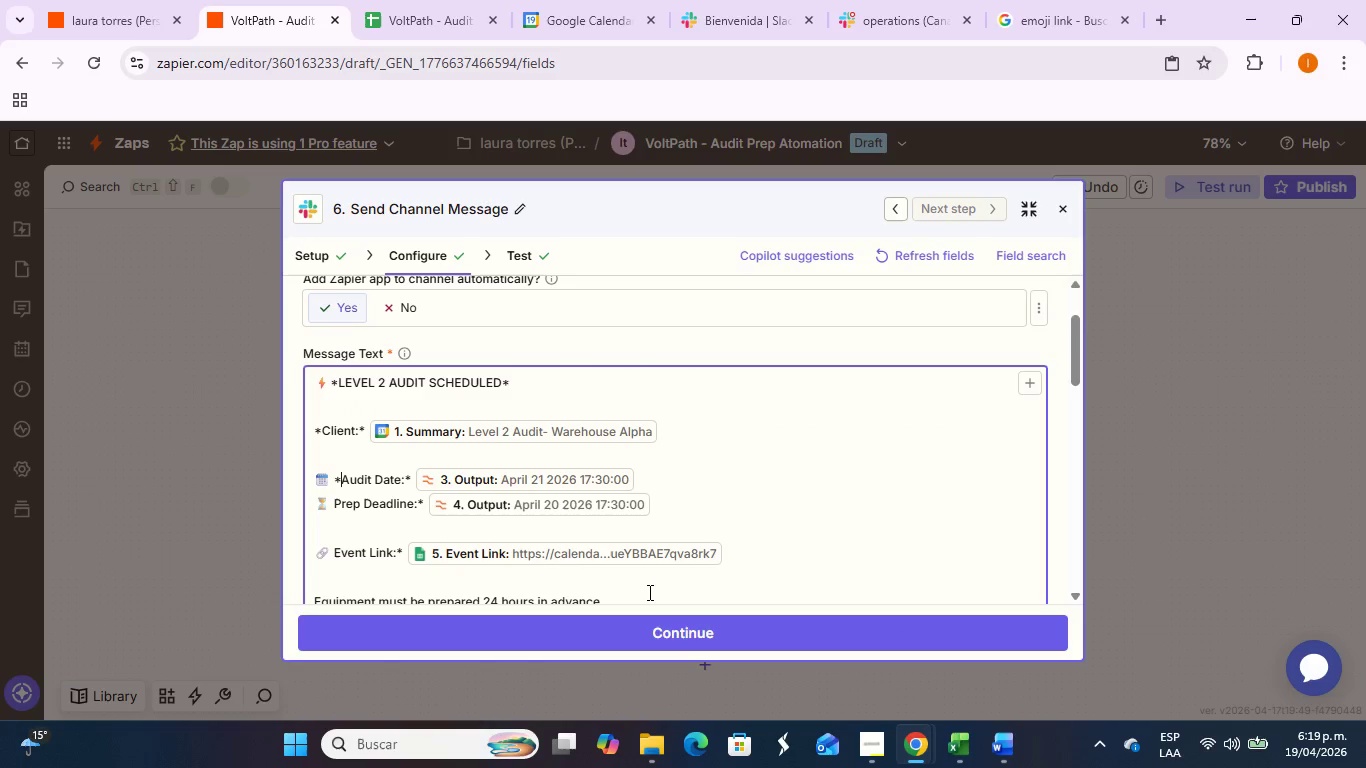 
key(Shift+Equal)
 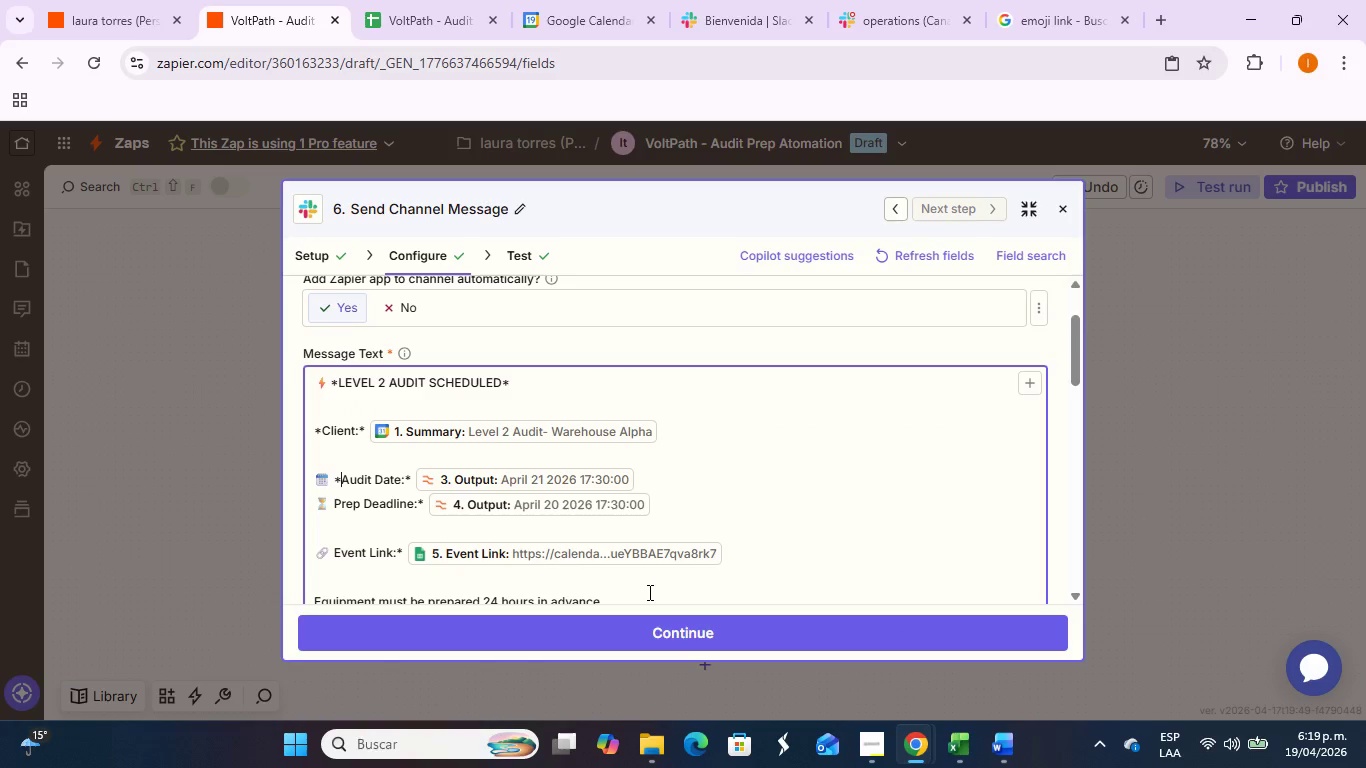 
key(ArrowDown)
 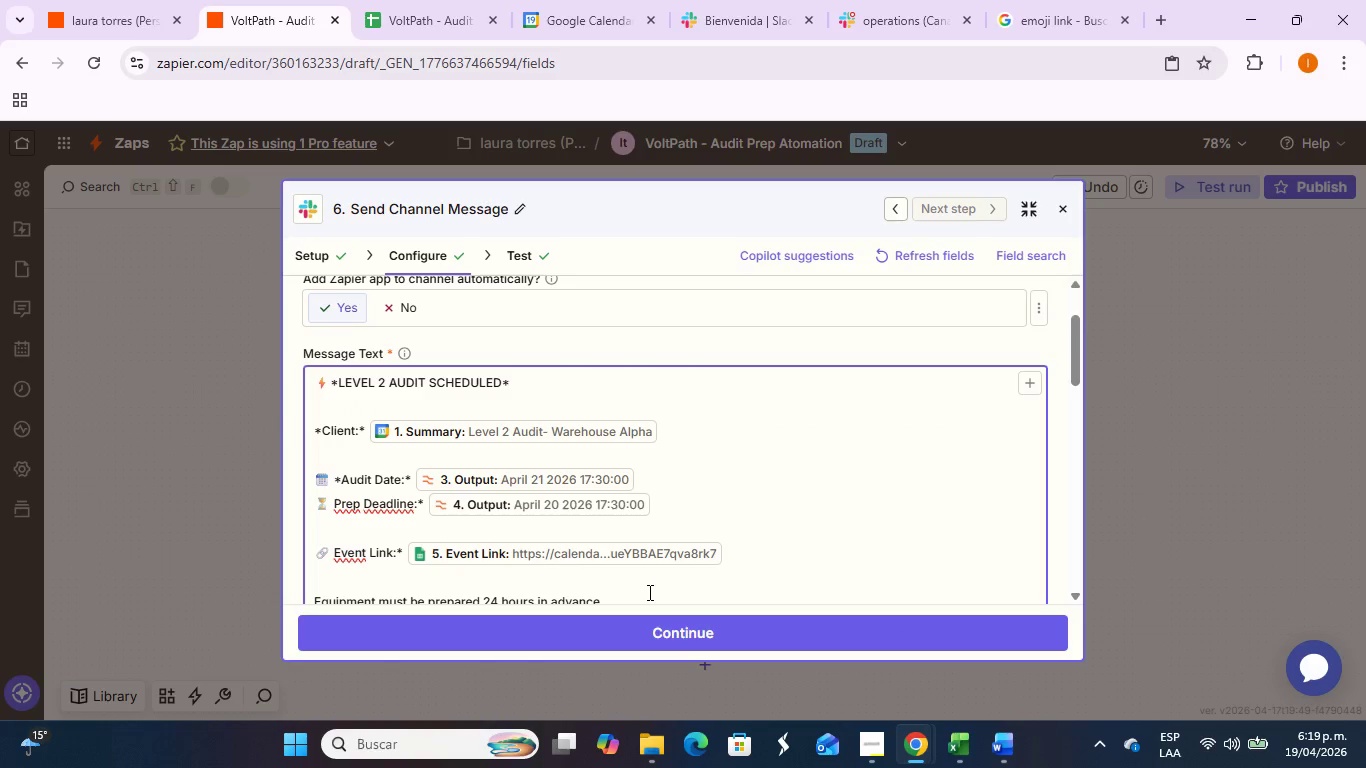 
key(ArrowLeft)
 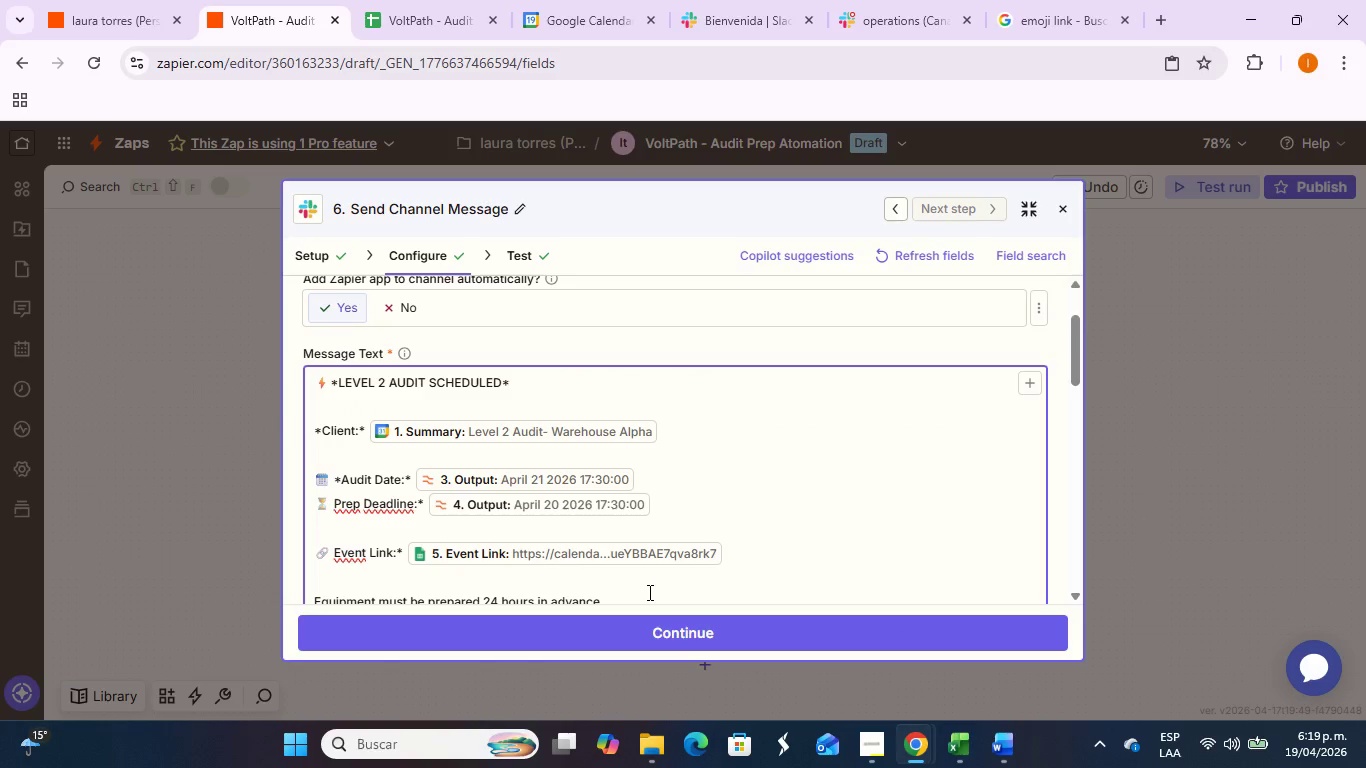 
key(Shift+Equal)
 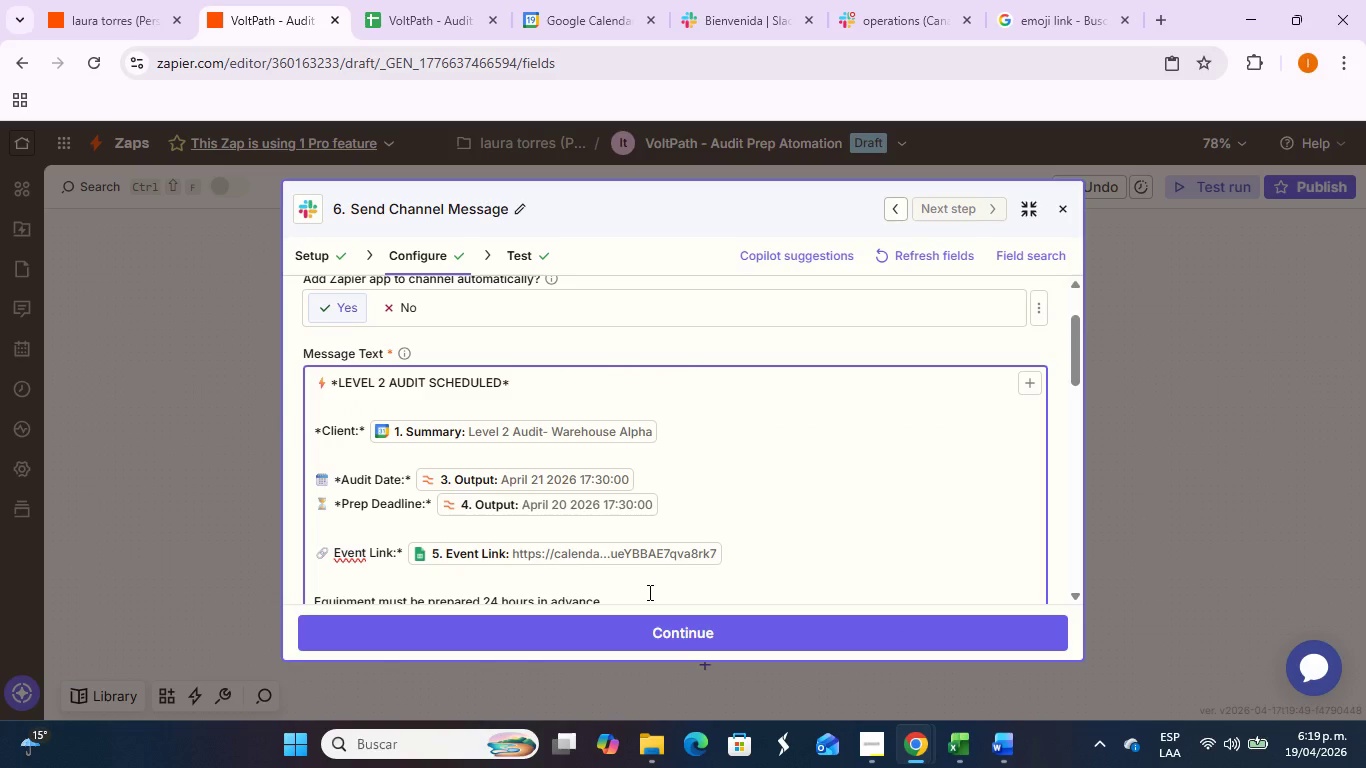 
key(ArrowLeft)
 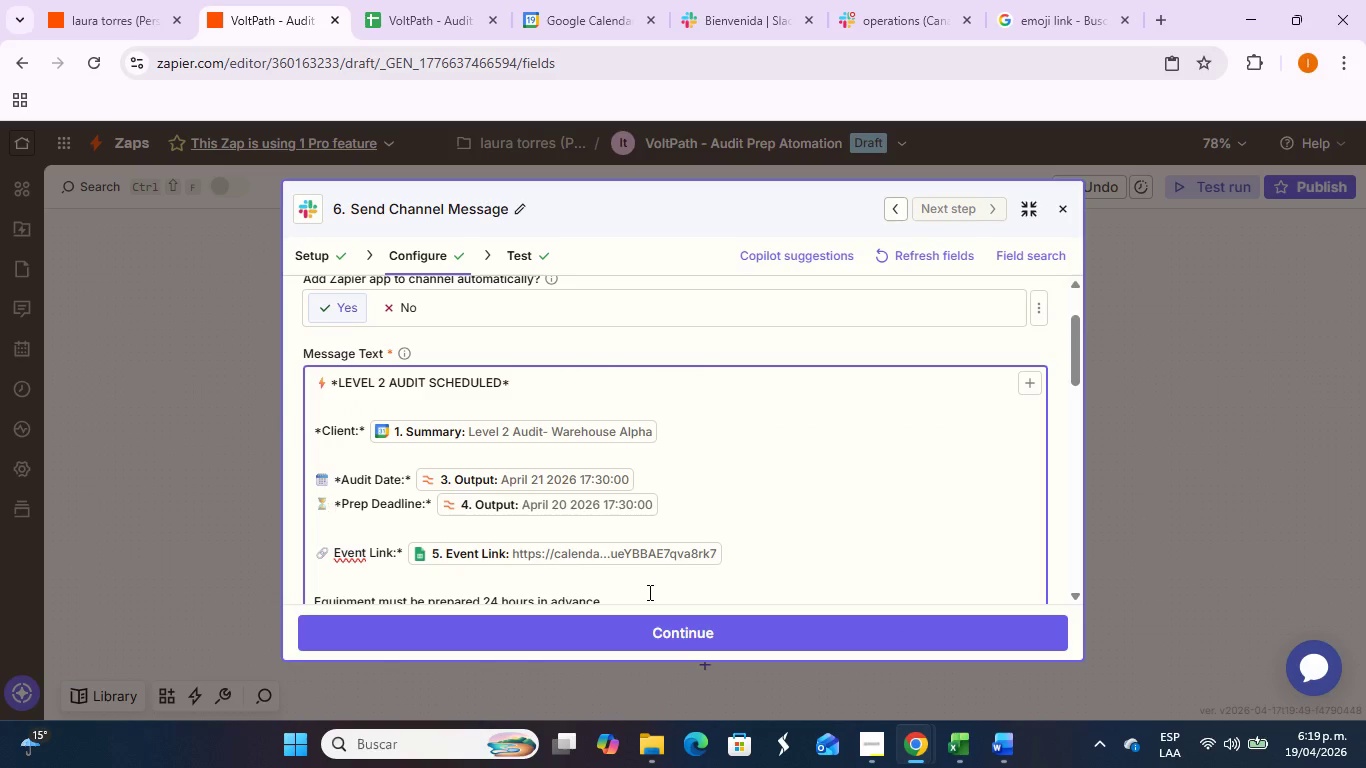 
key(ArrowDown)
 